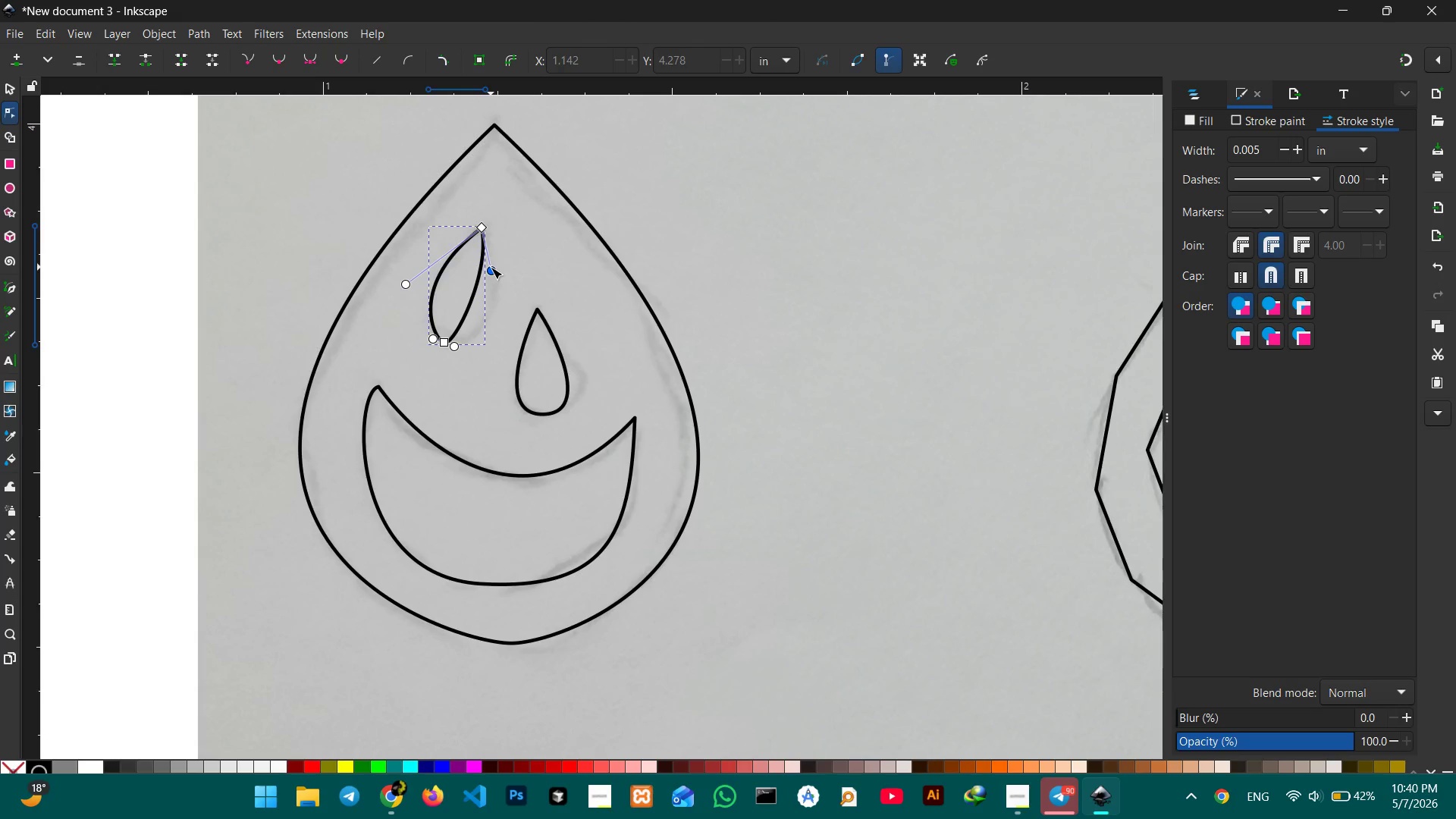 
left_click_drag(start_coordinate=[491, 267], to_coordinate=[502, 295])
 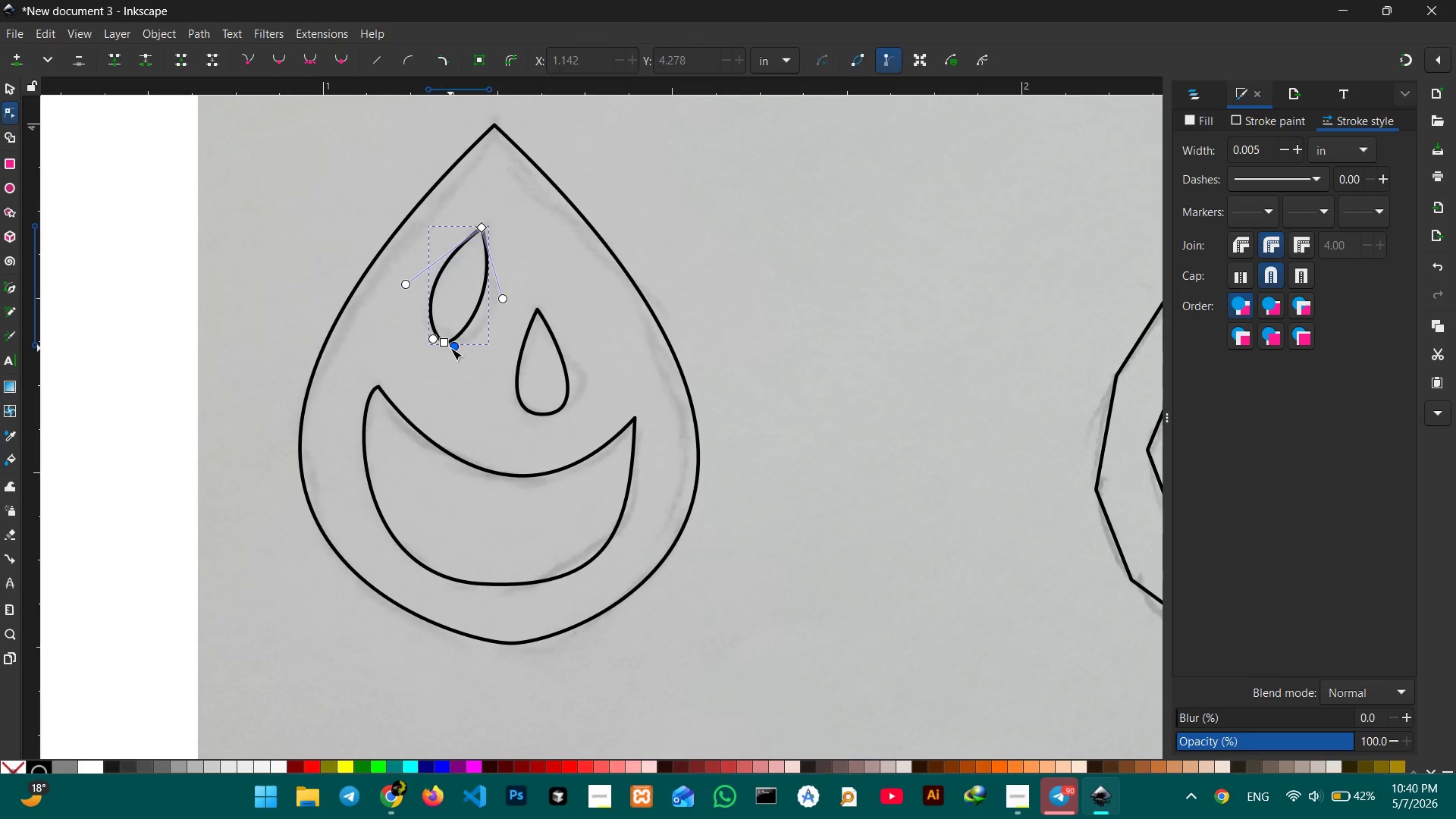 
left_click_drag(start_coordinate=[450, 348], to_coordinate=[469, 349])
 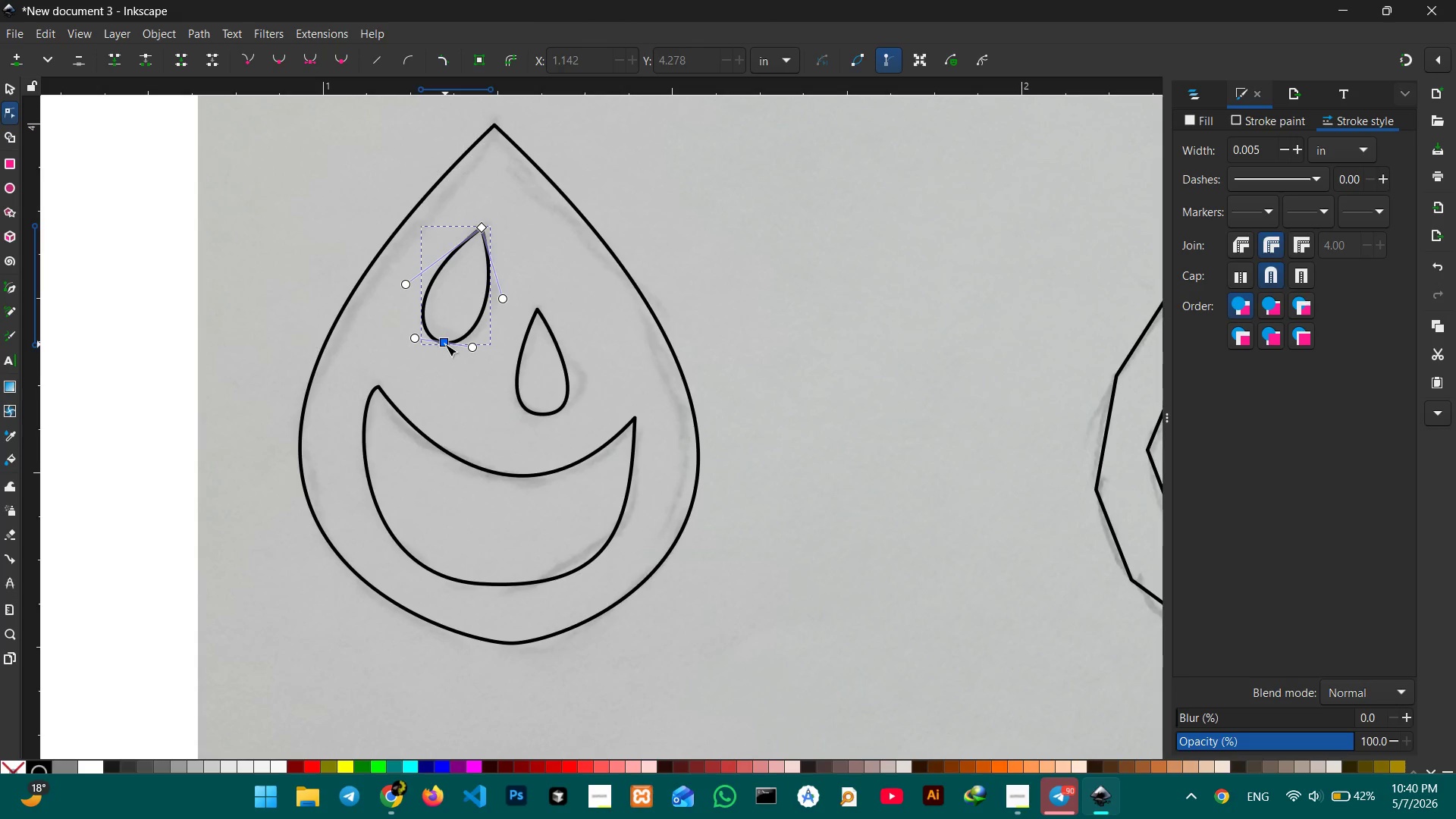 
left_click_drag(start_coordinate=[445, 344], to_coordinate=[450, 344])
 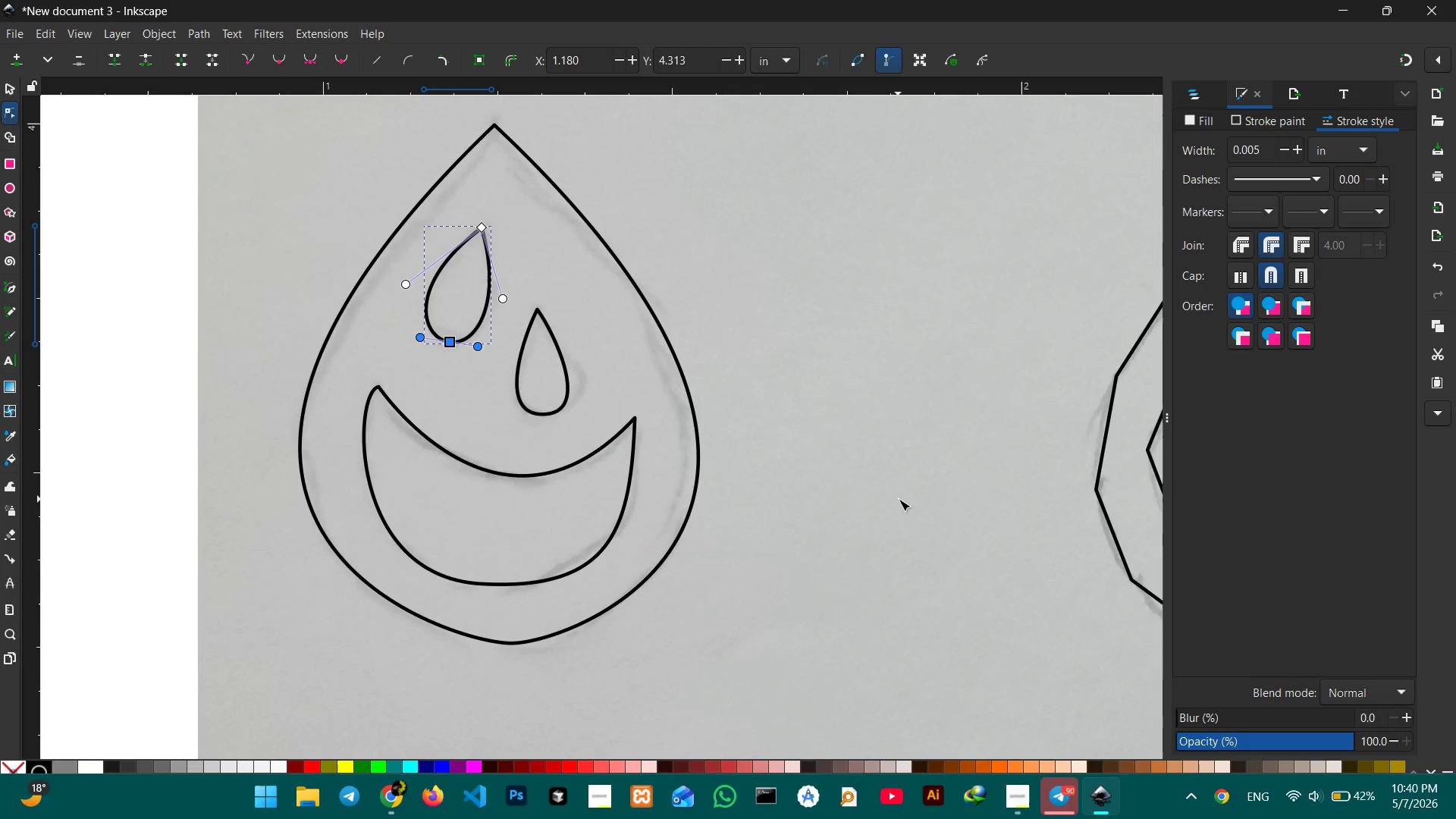 
hold_key(key=Space, duration=1.42)
 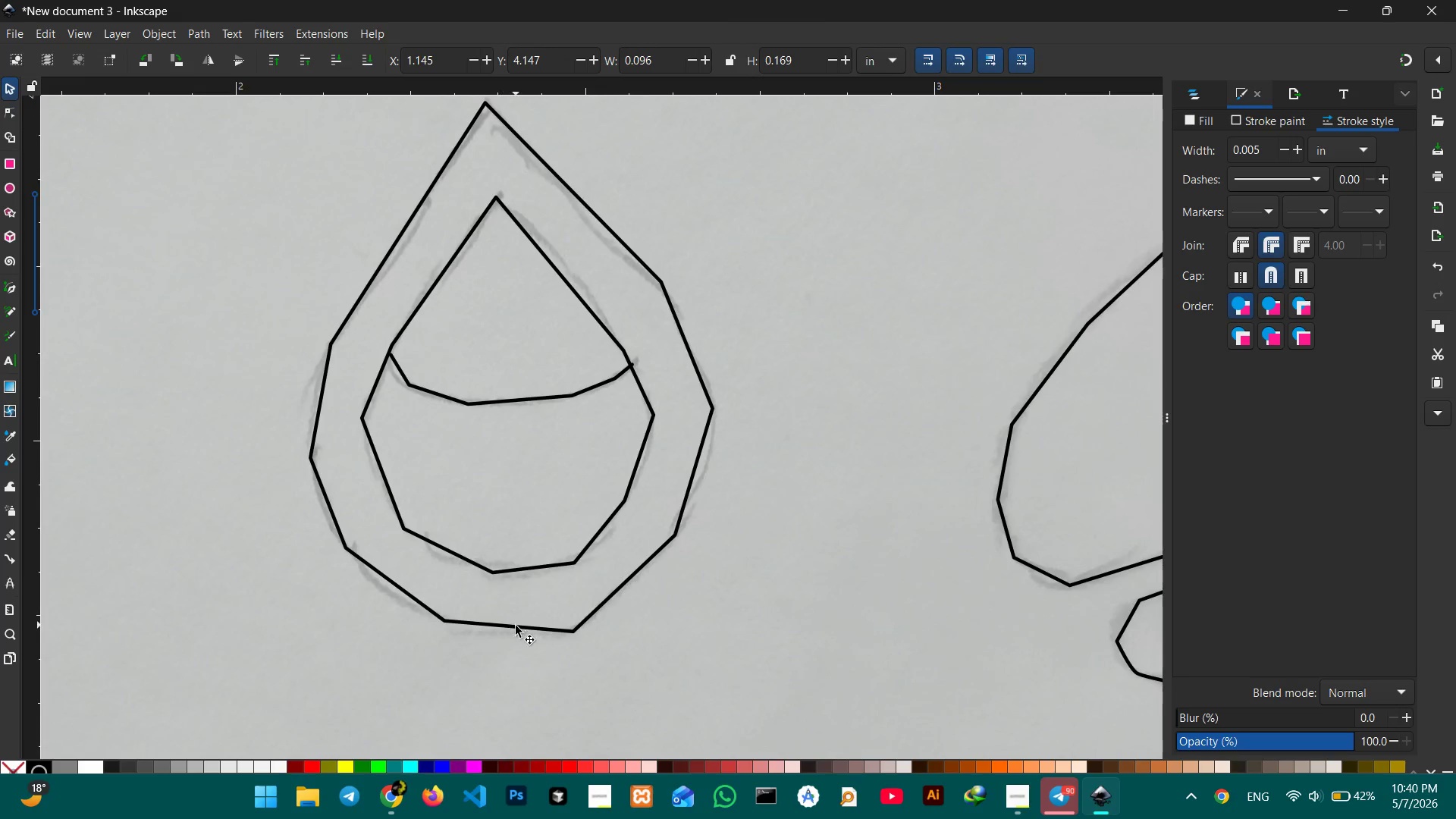 
left_click_drag(start_coordinate=[899, 499], to_coordinate=[114, 467])
 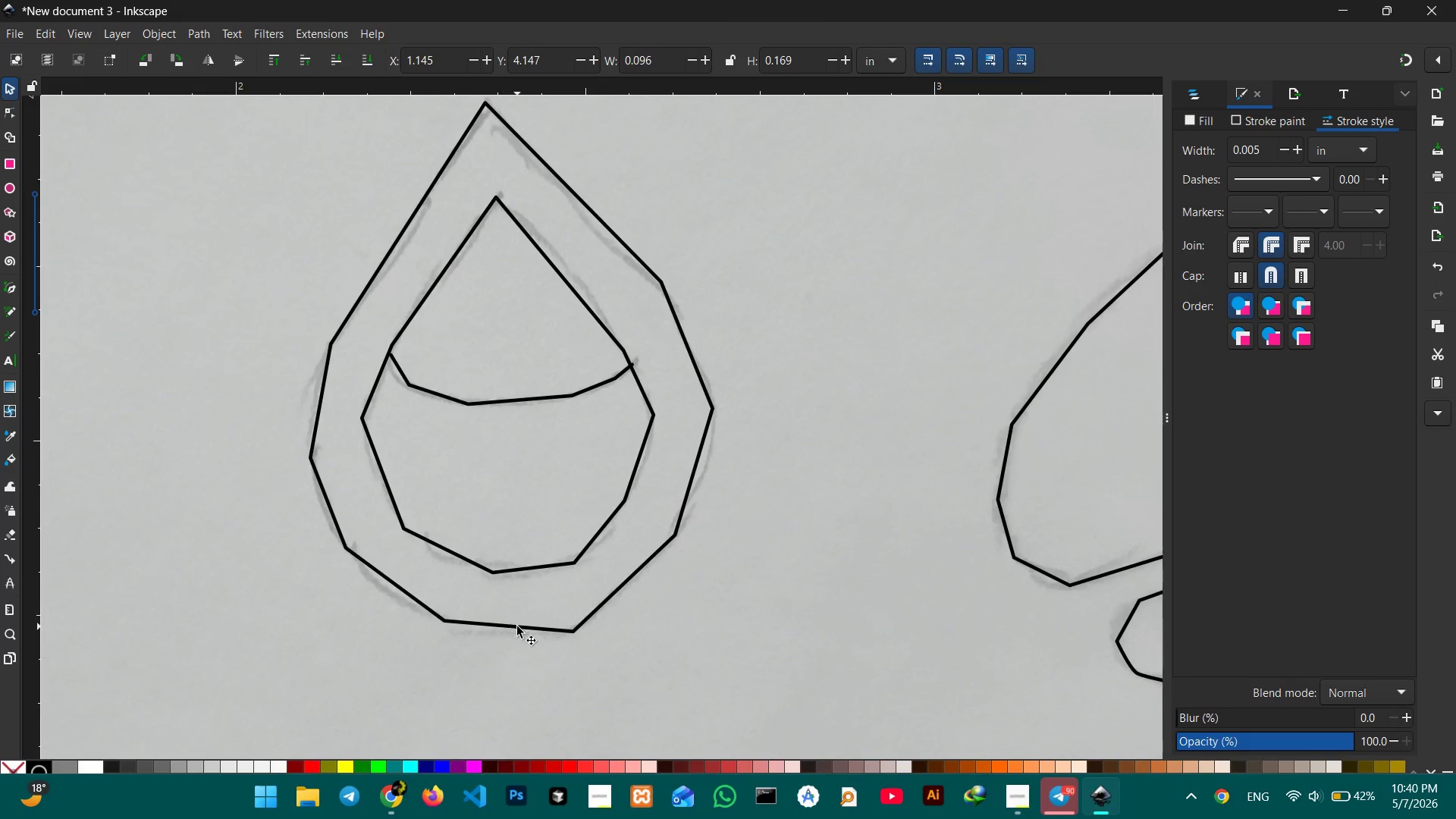 
left_click([517, 626])
 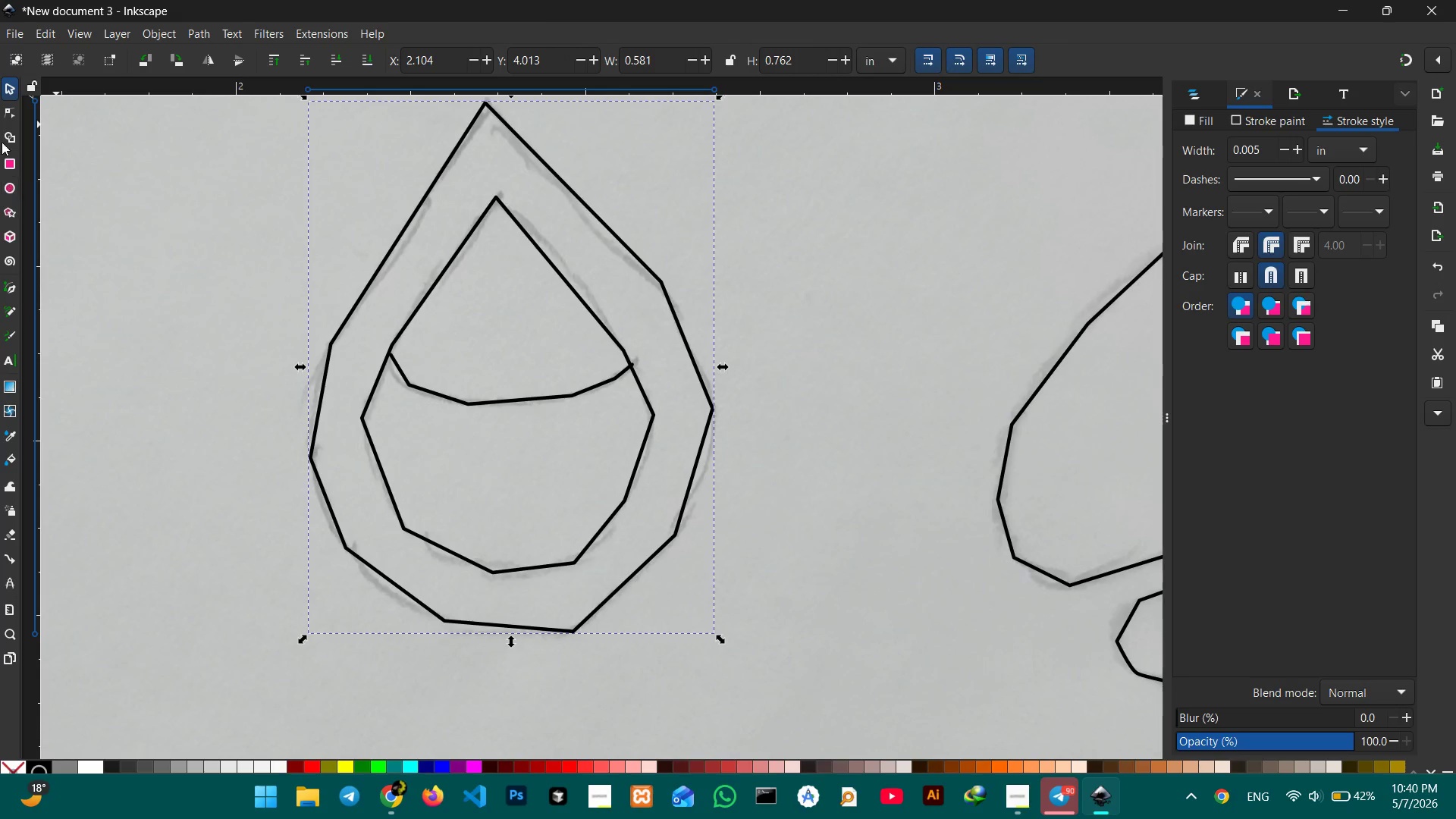 
left_click([6, 109])
 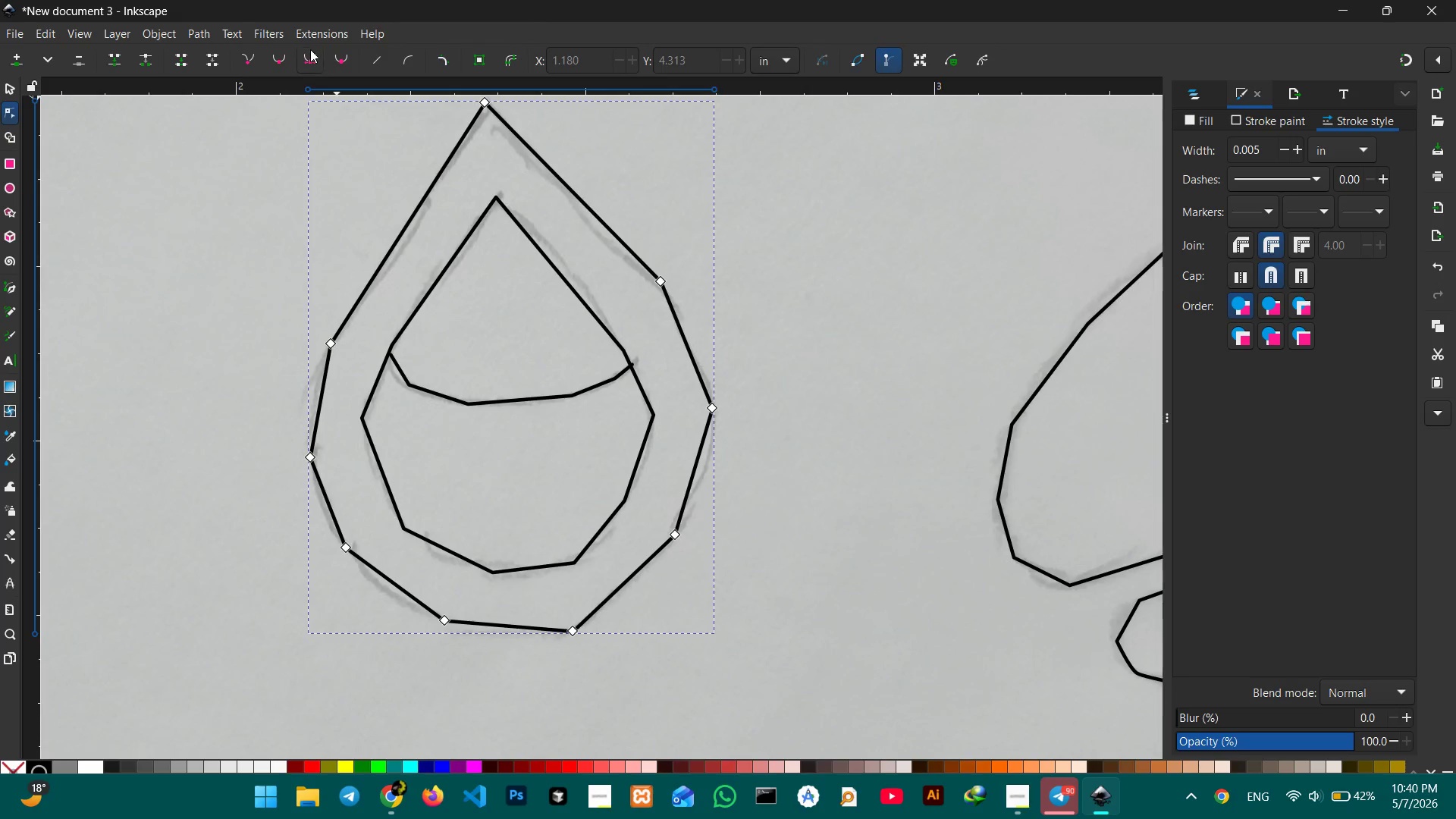 
left_click([310, 51])
 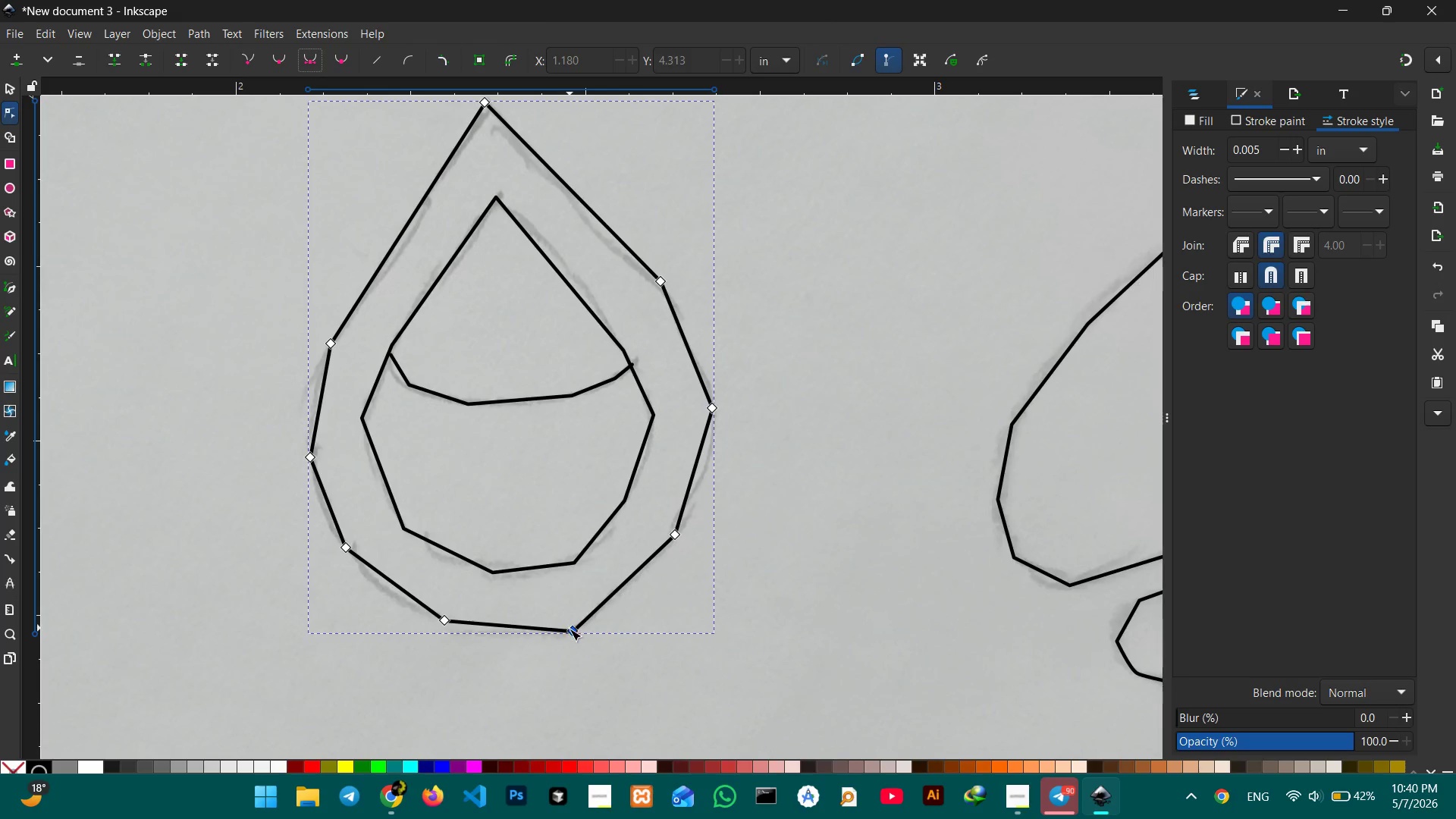 
left_click([570, 629])
 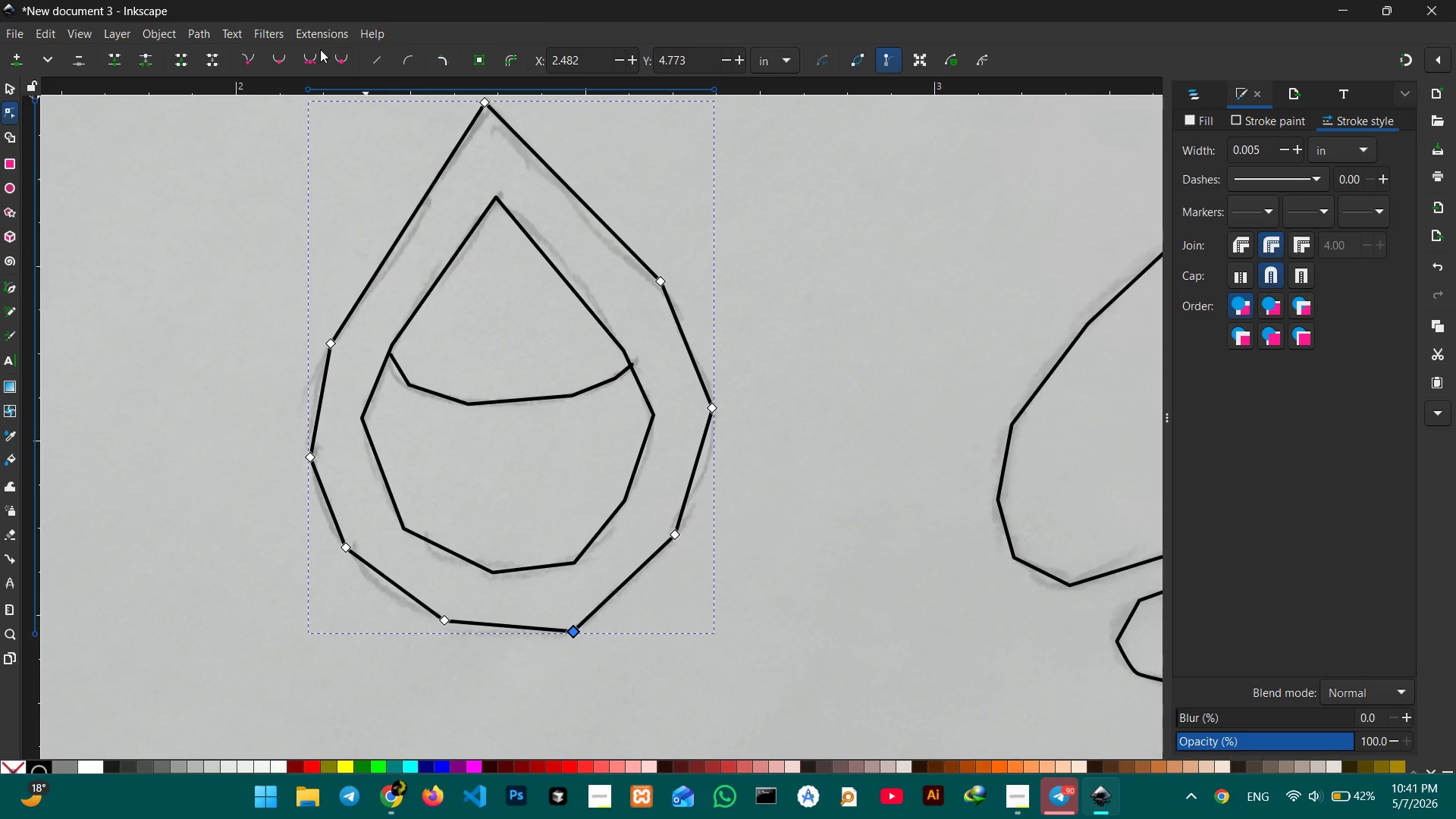 
left_click([309, 55])
 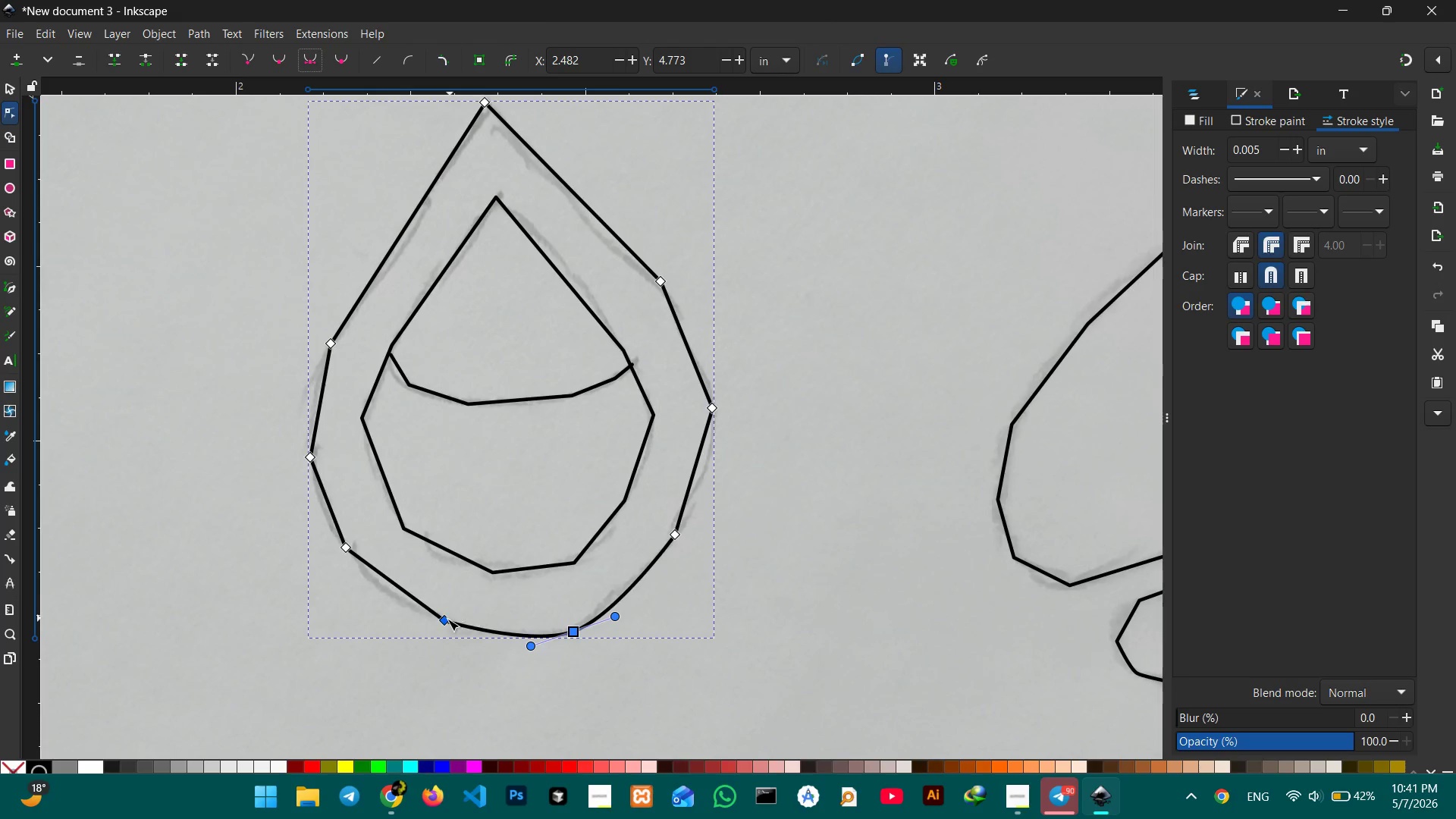 
left_click([444, 620])
 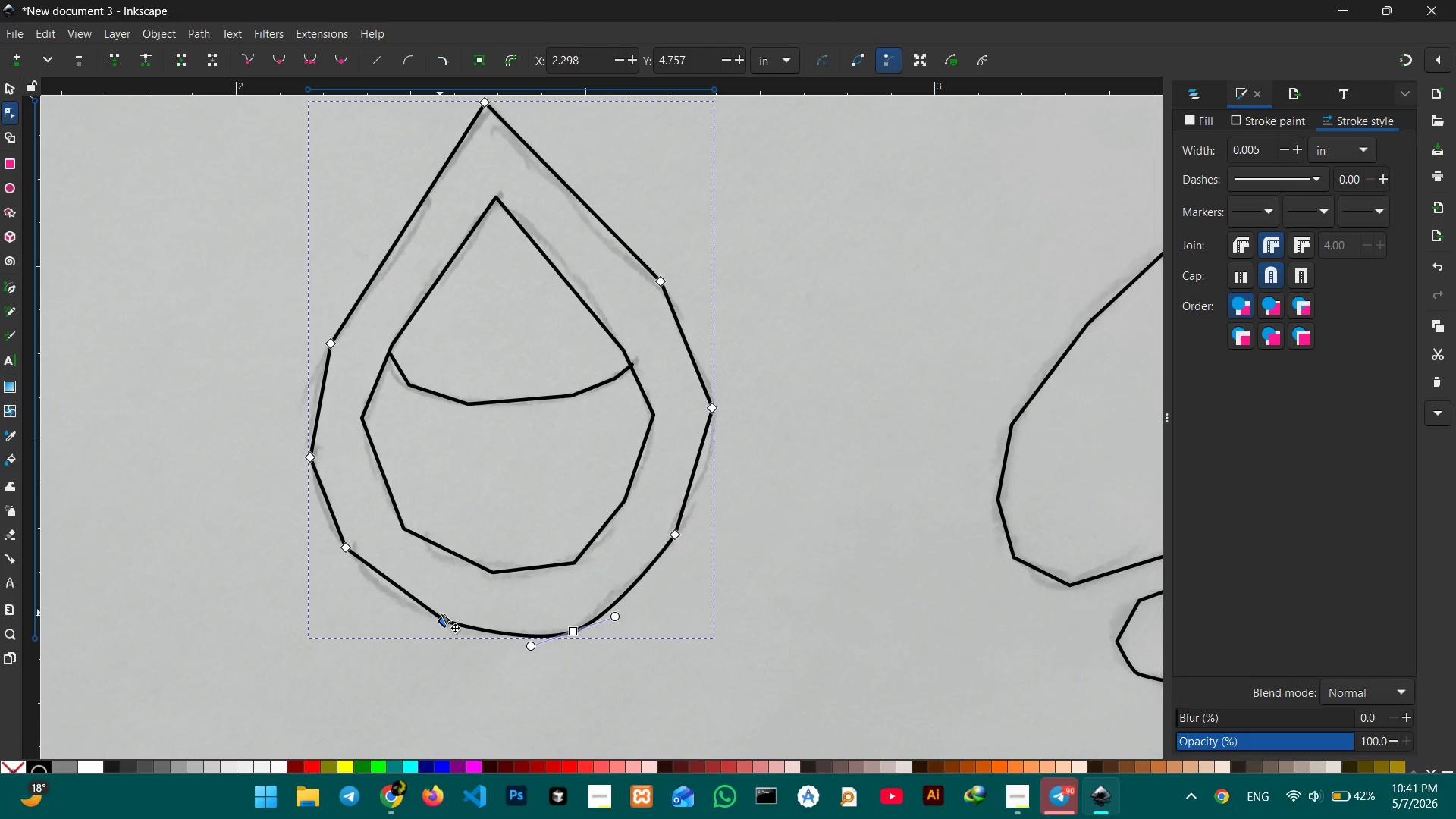 
key(Backspace)
 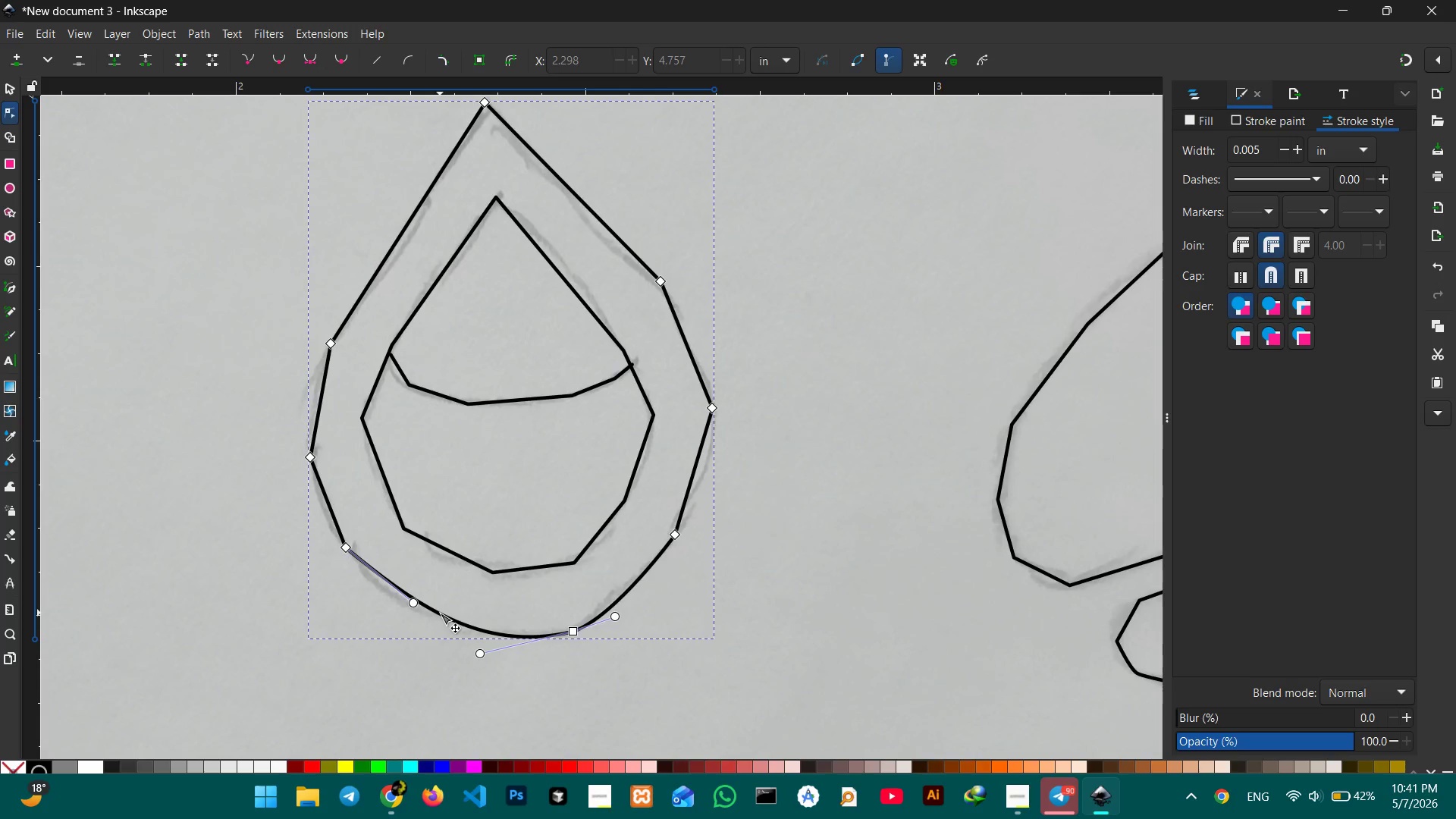 
wait(10.75)
 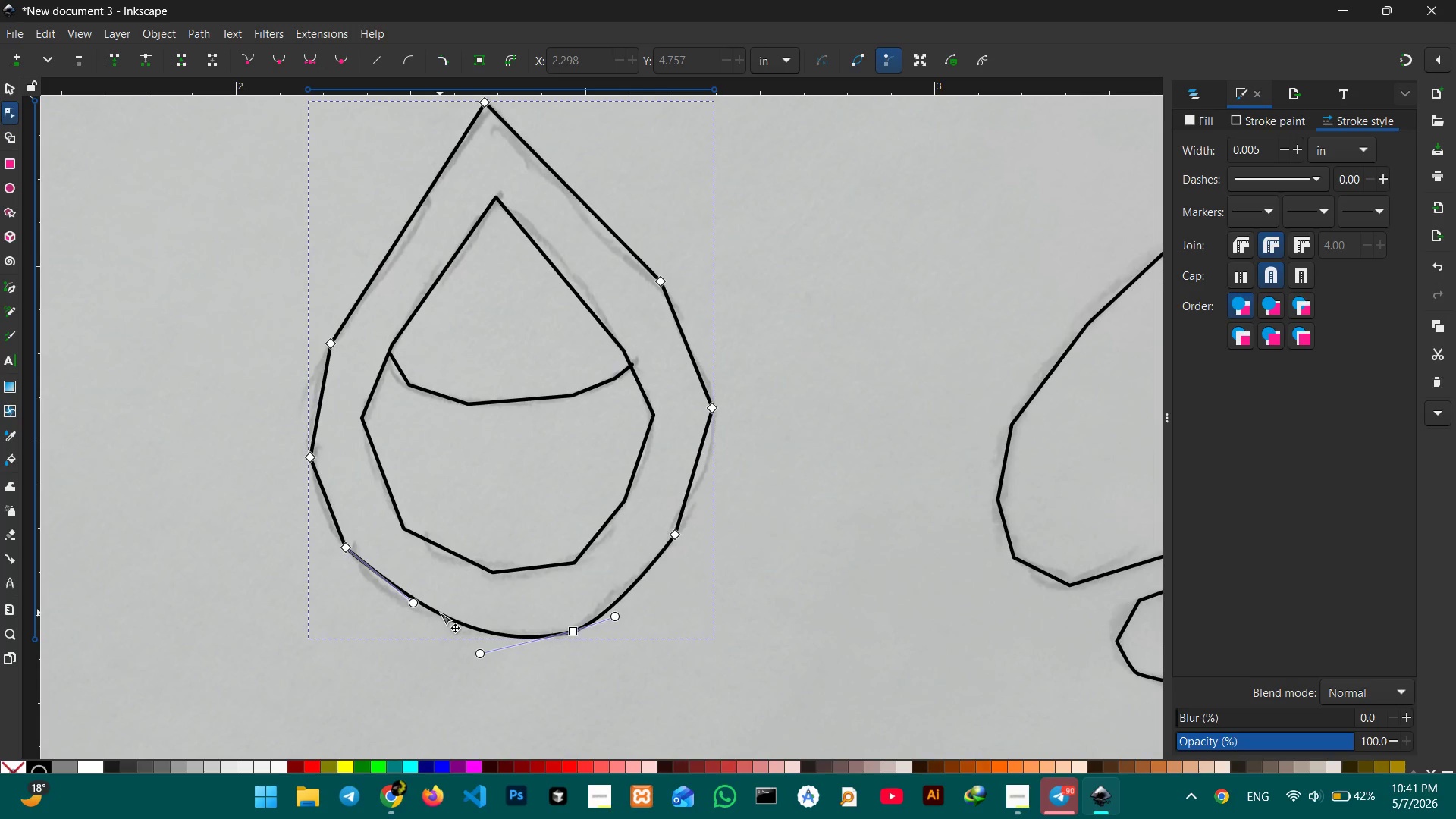 
left_click([347, 556])
 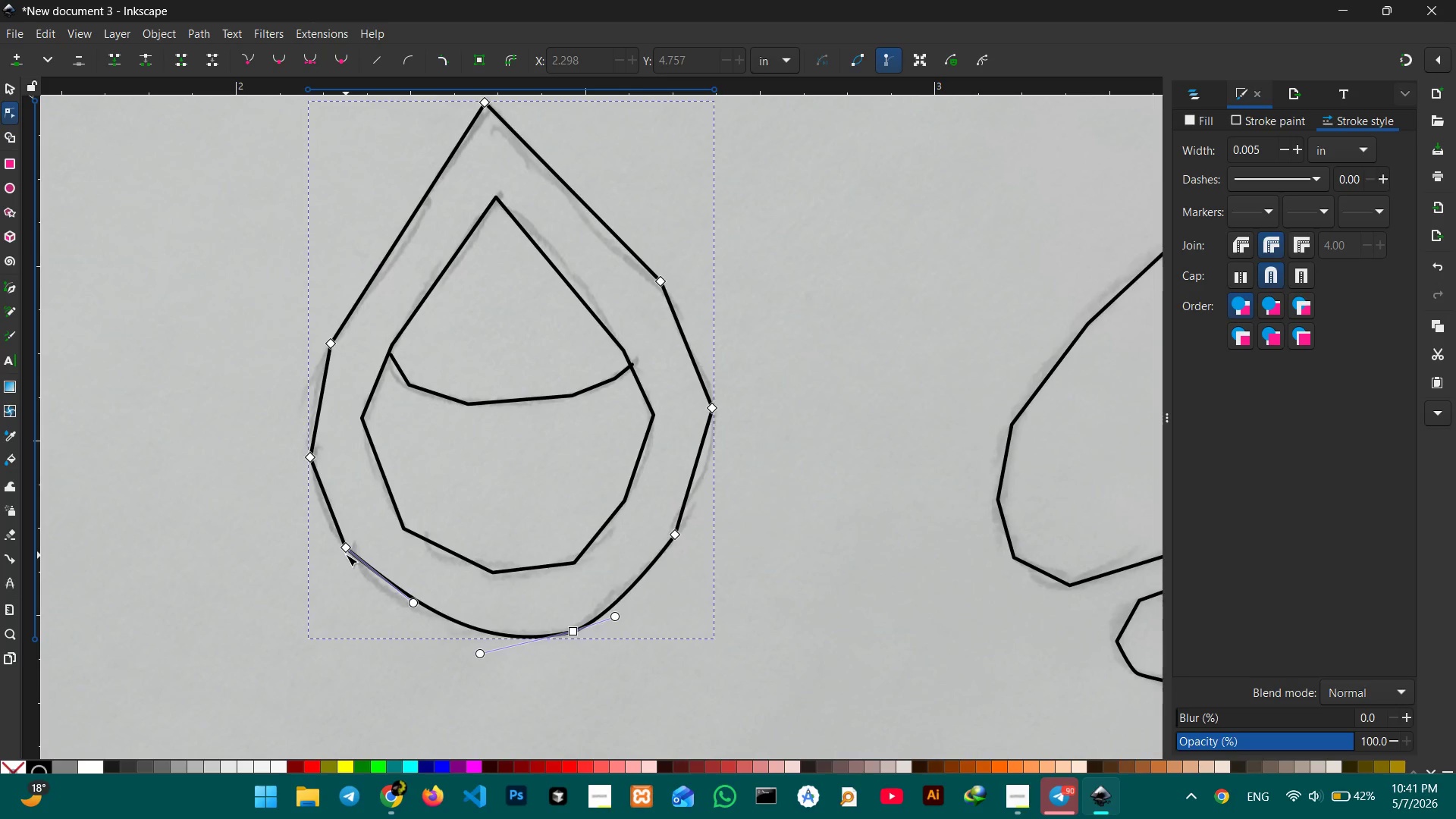 
left_click([345, 548])
 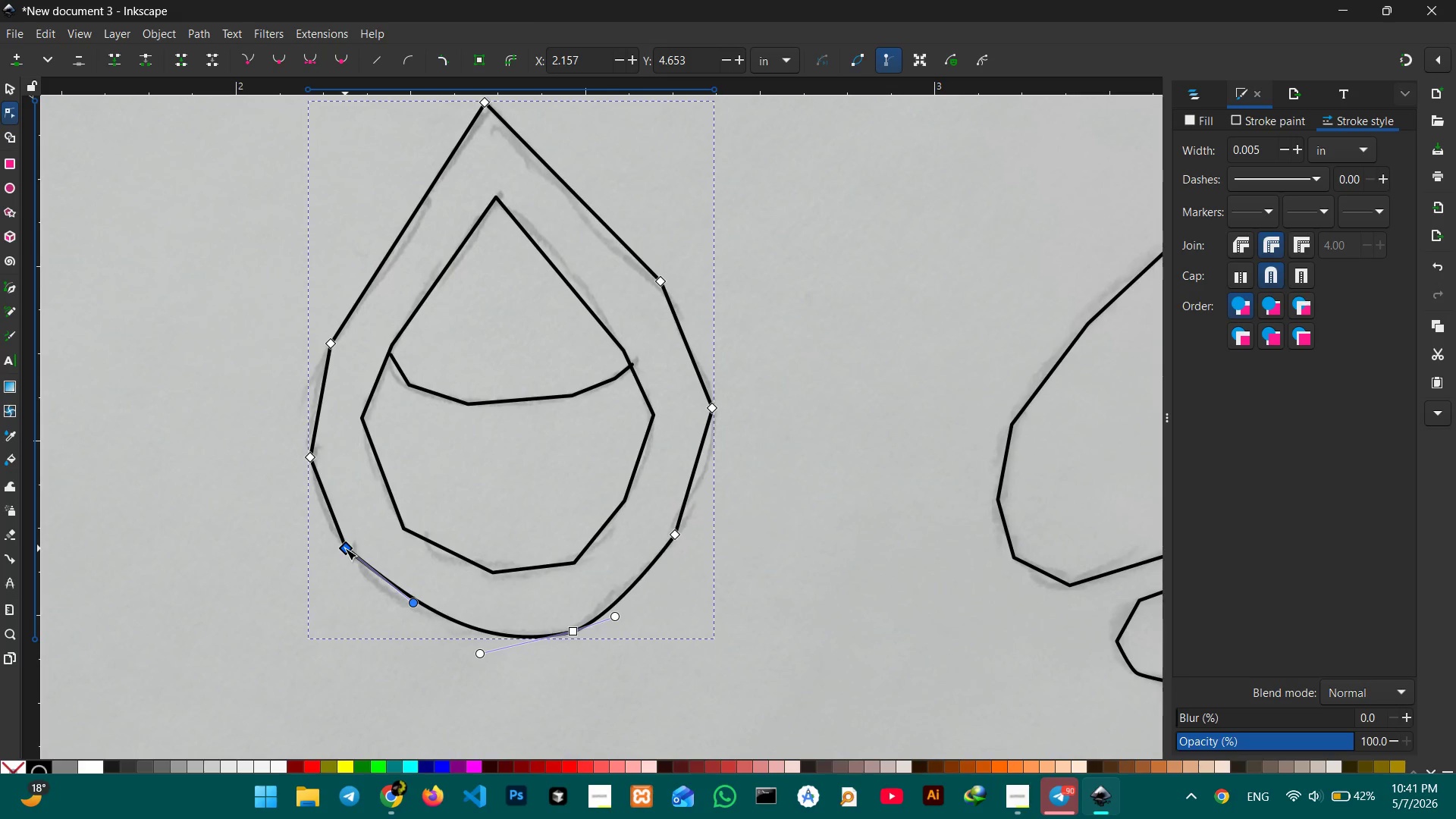 
key(Backspace)
 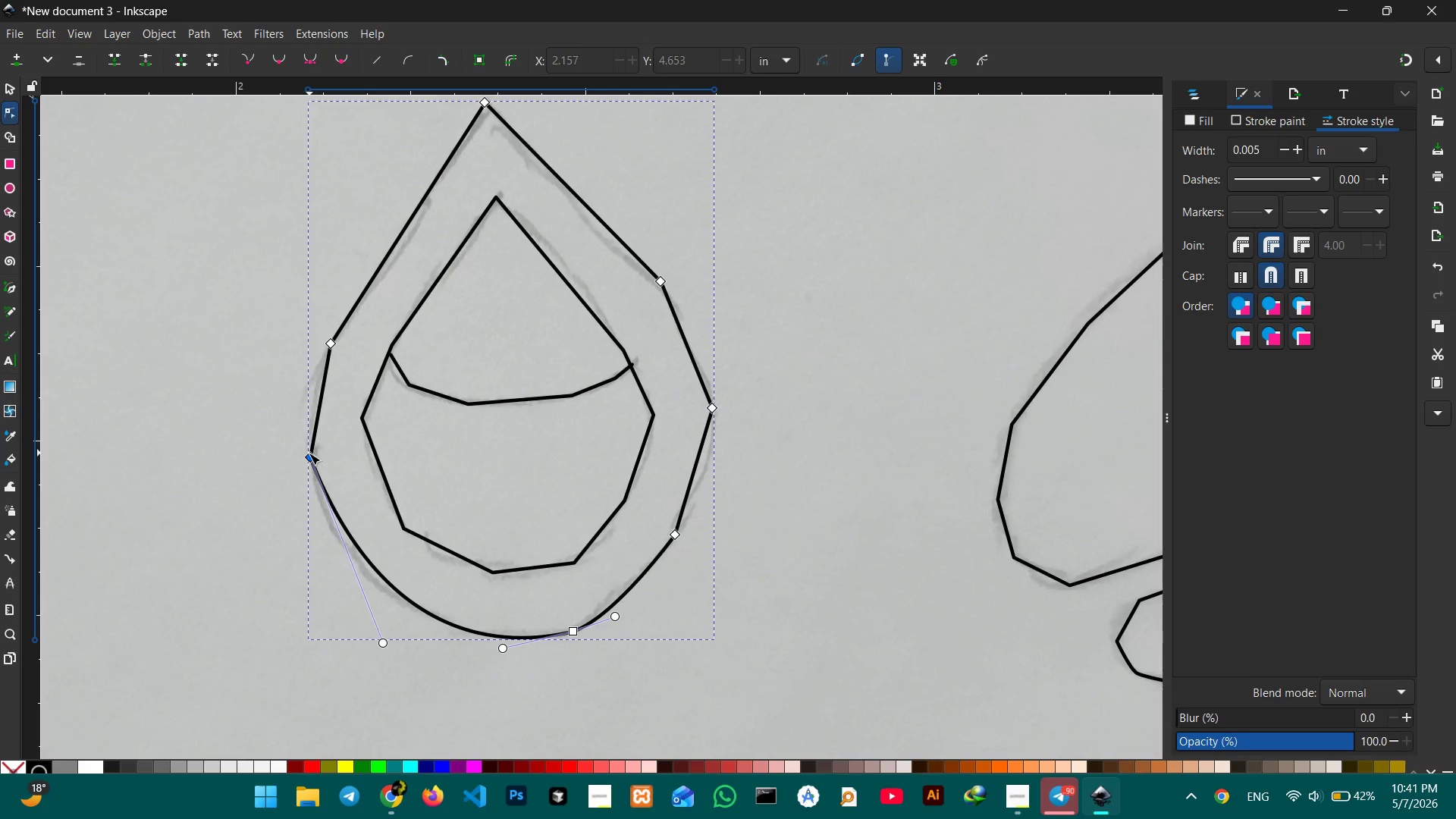 
left_click([309, 453])
 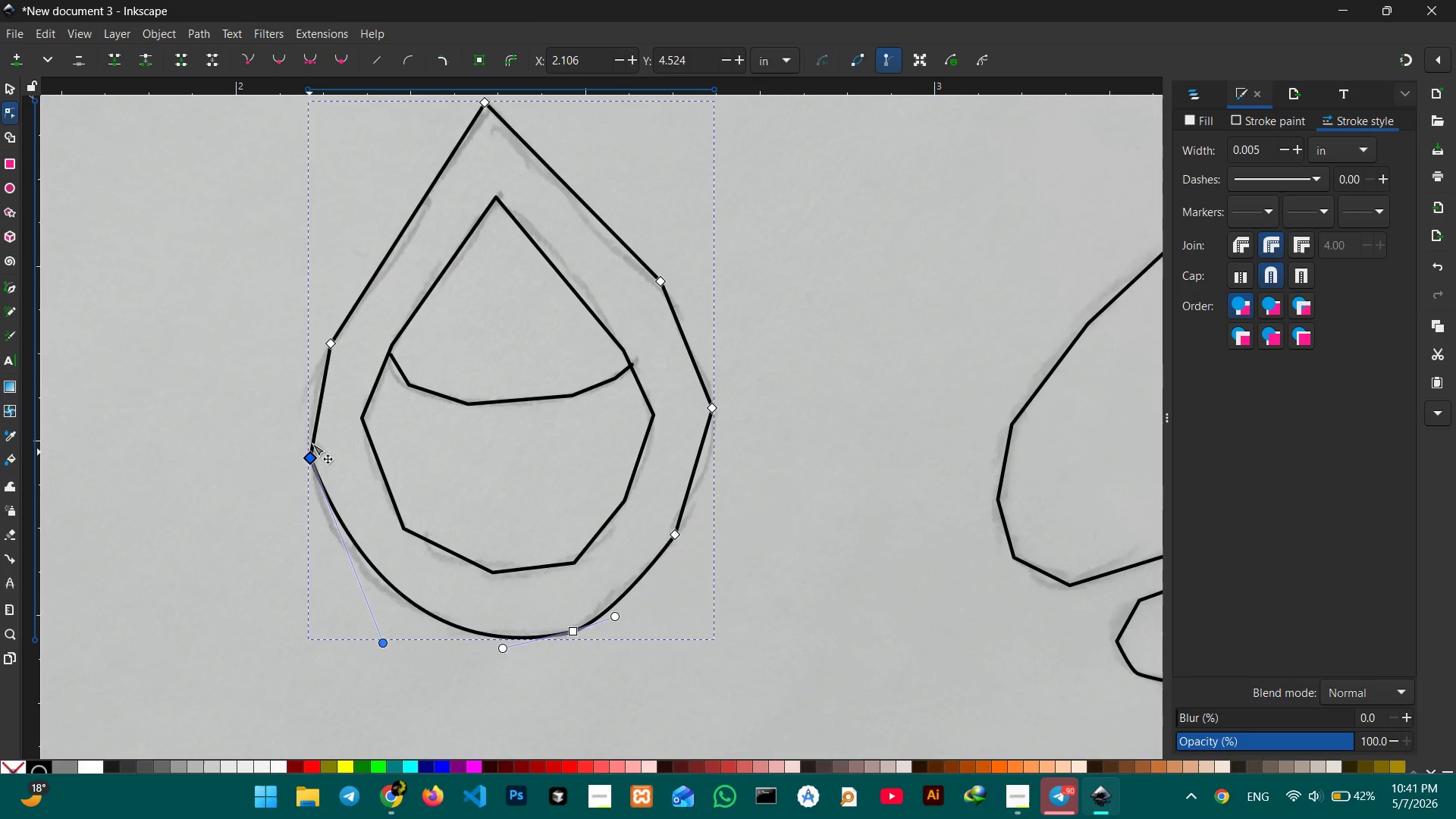 
key(Backspace)
 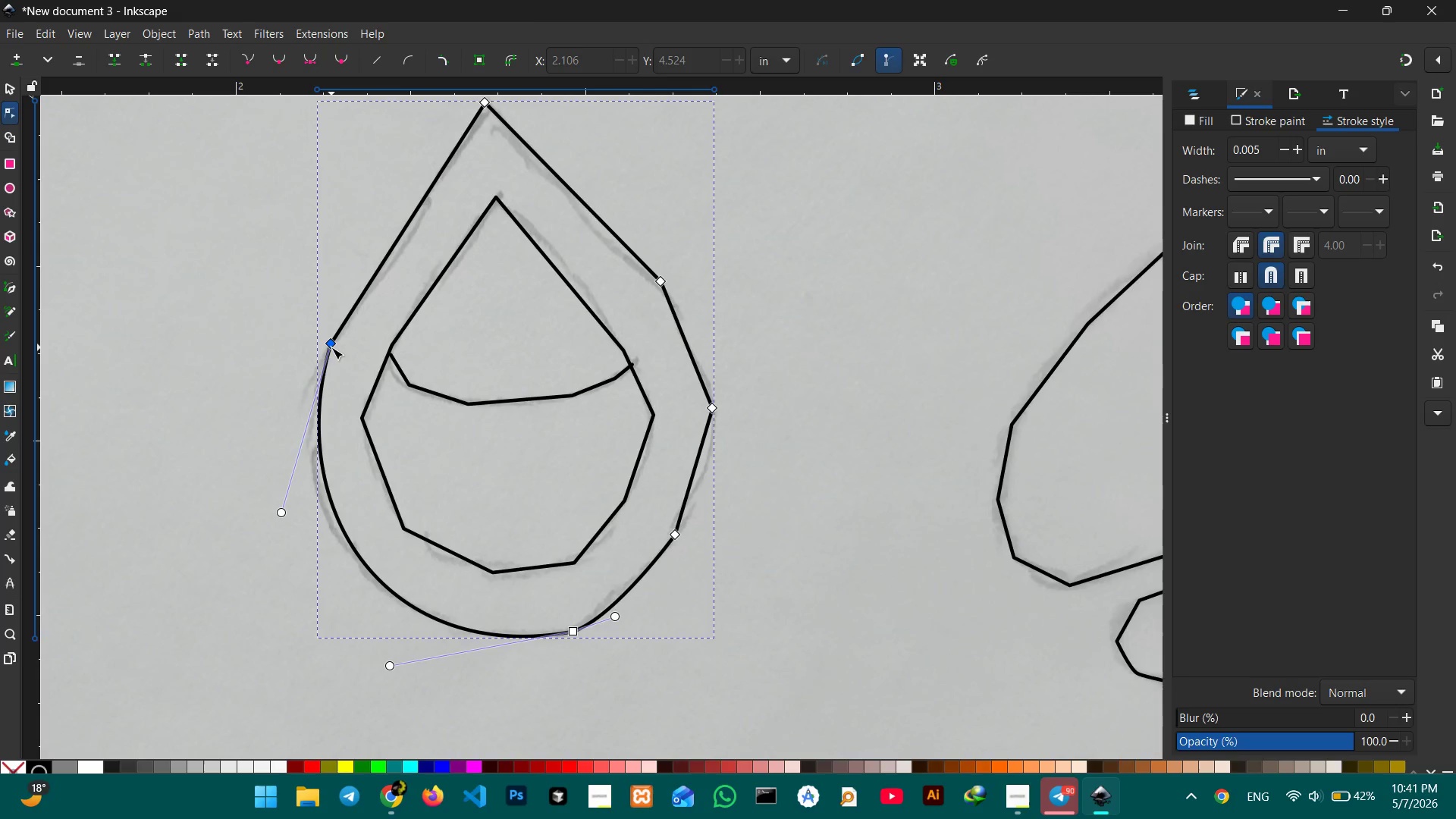 
left_click([331, 347])
 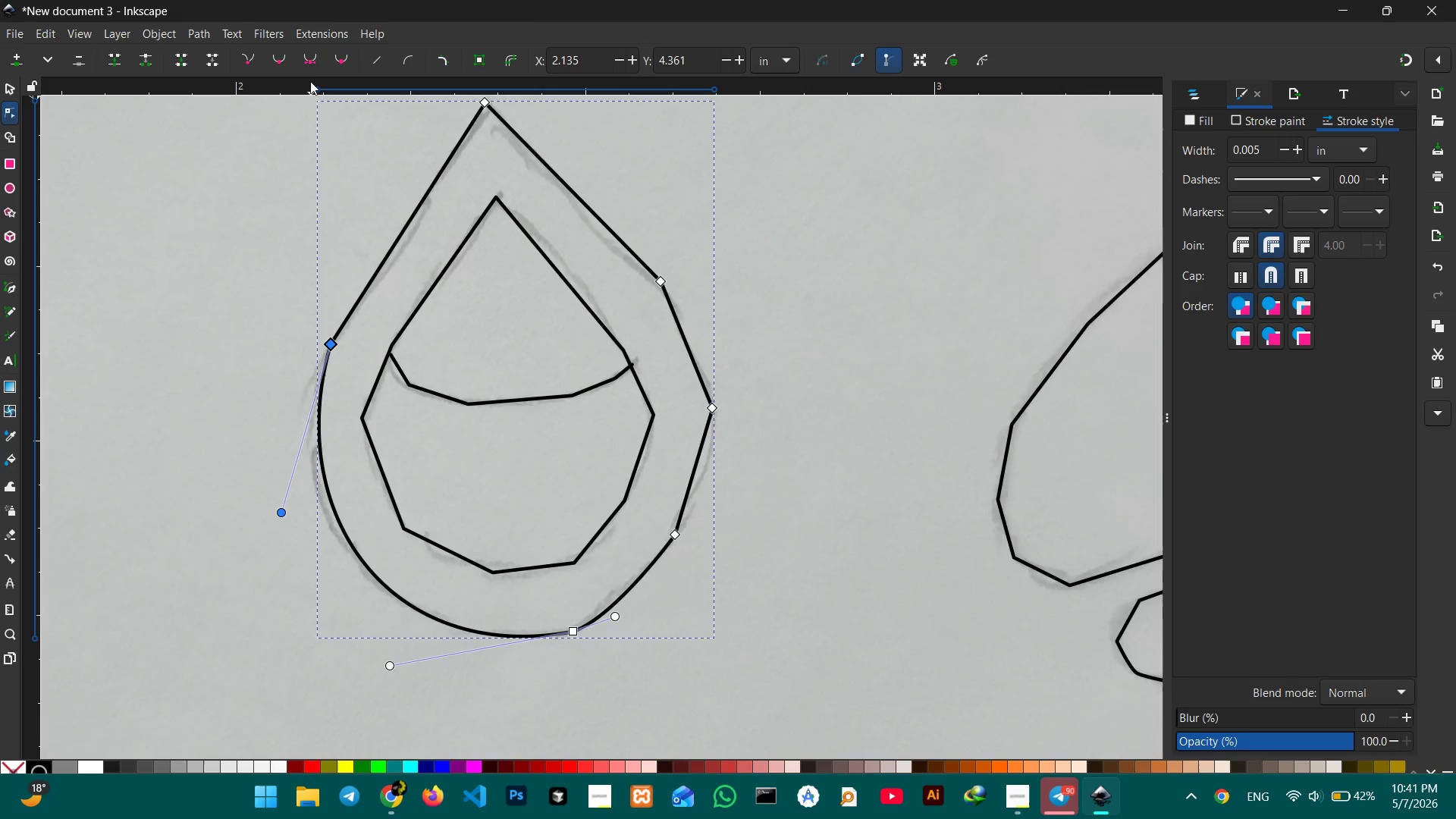 
left_click([308, 61])
 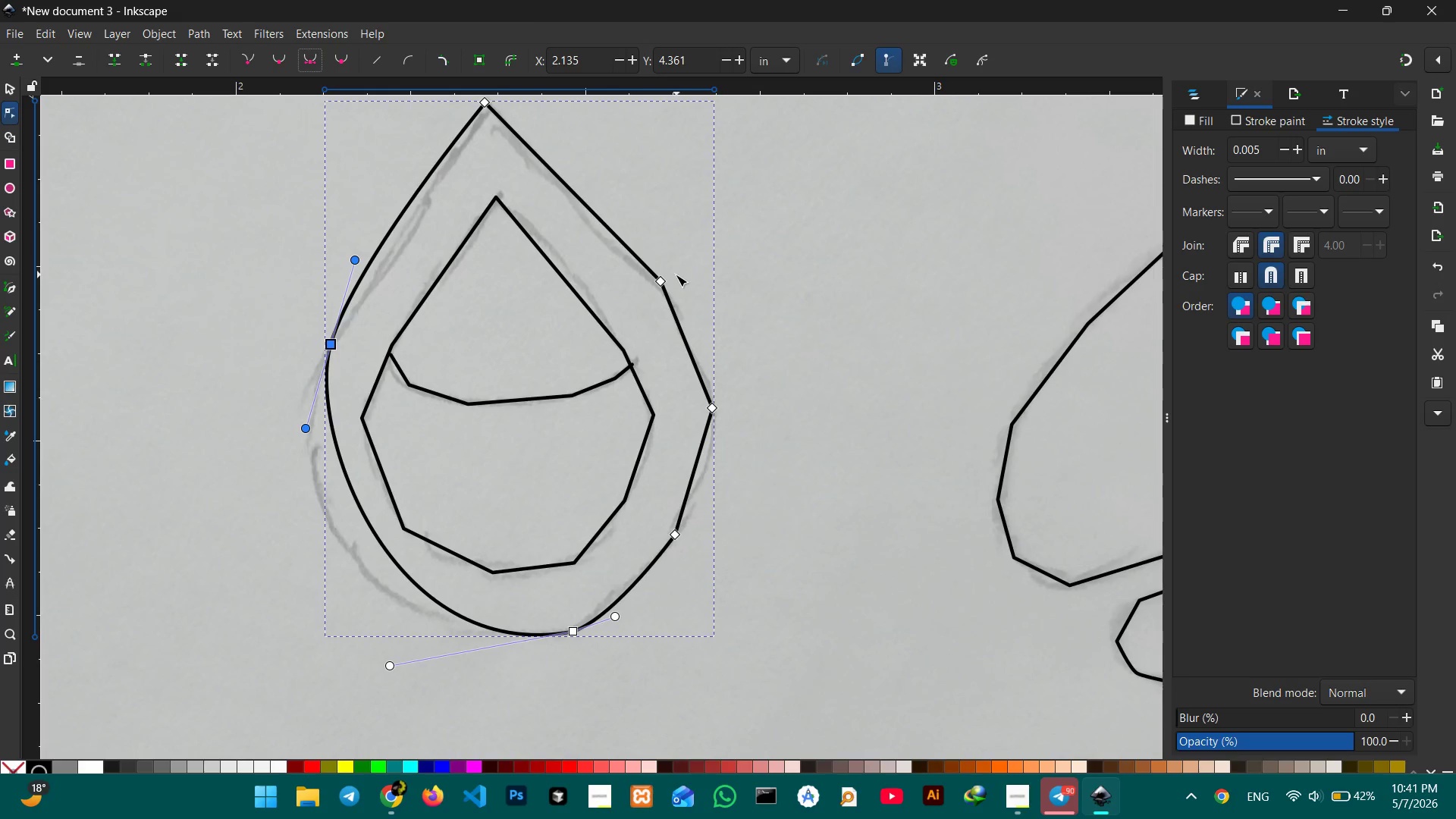 
left_click([663, 278])
 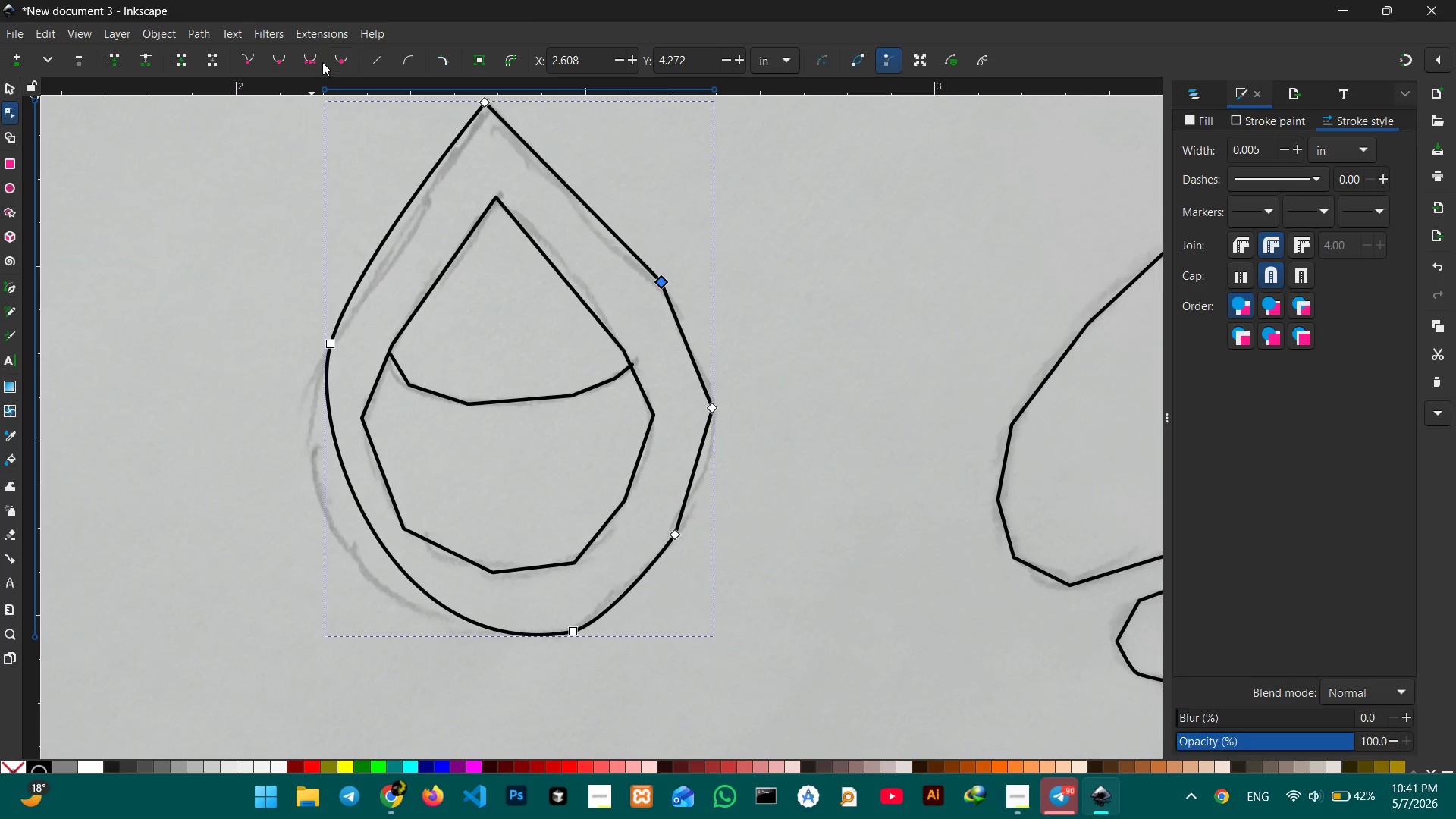 
left_click([319, 61])
 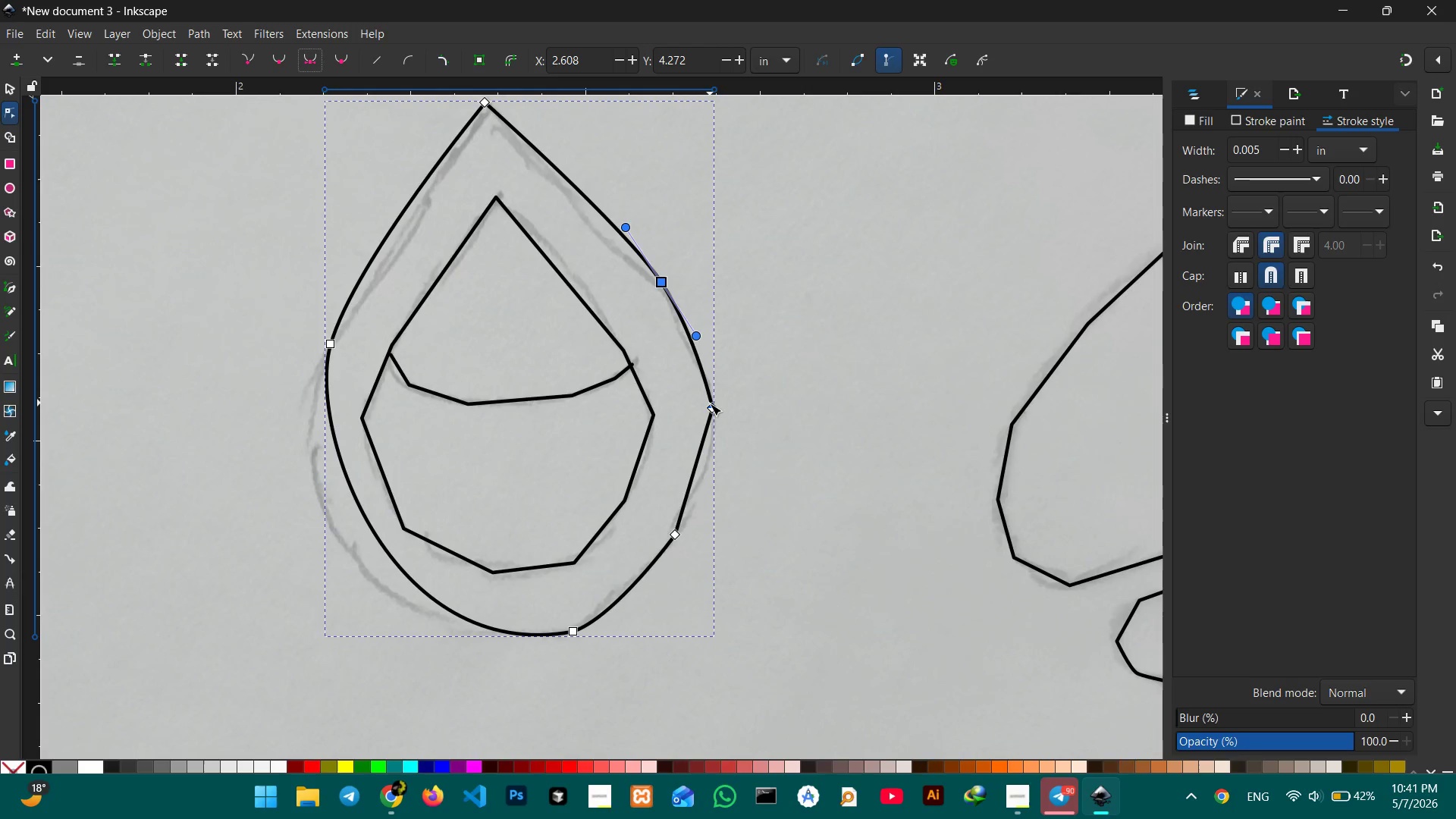 
left_click([710, 403])
 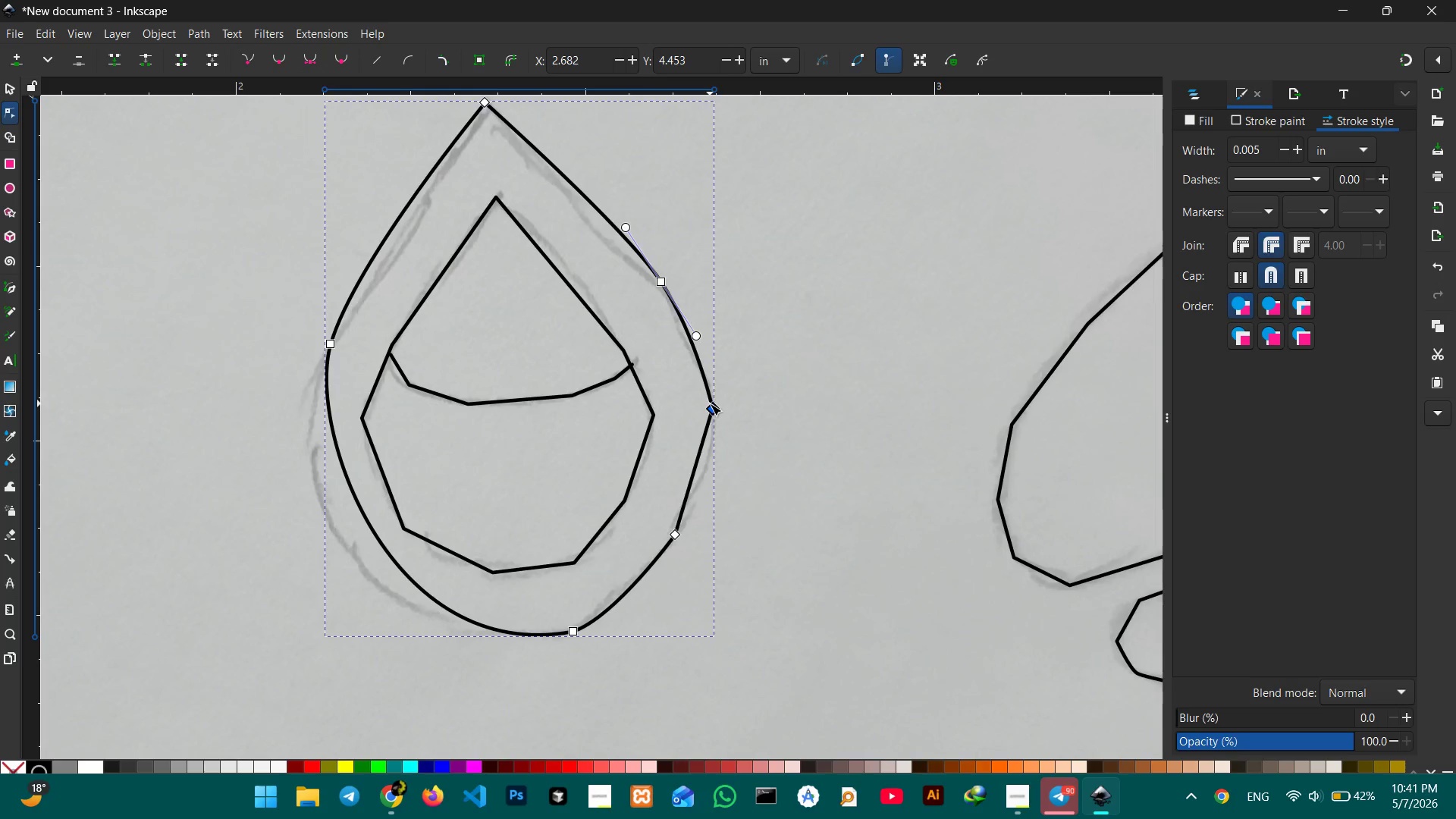 
key(Backspace)
 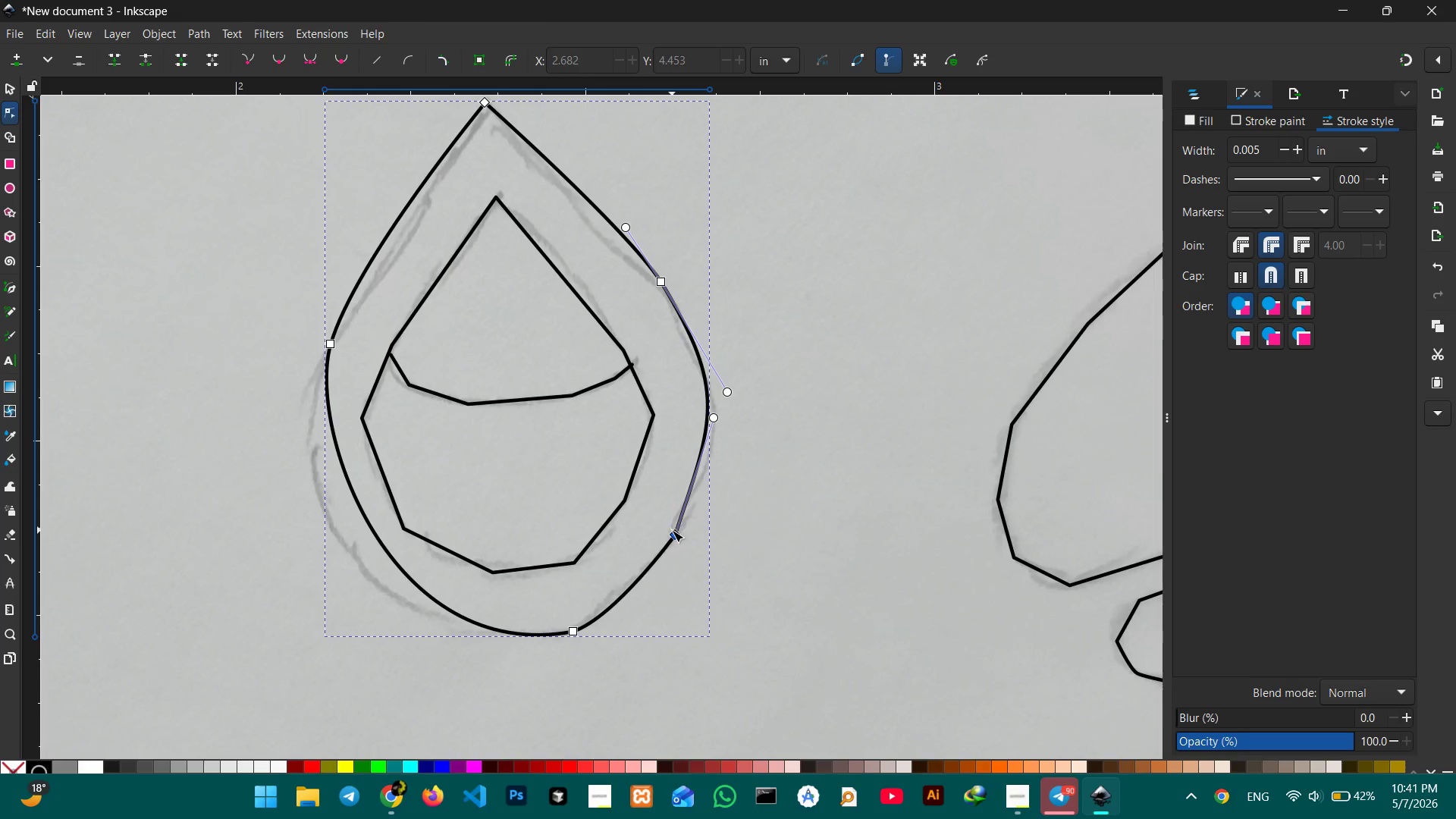 
left_click([672, 531])
 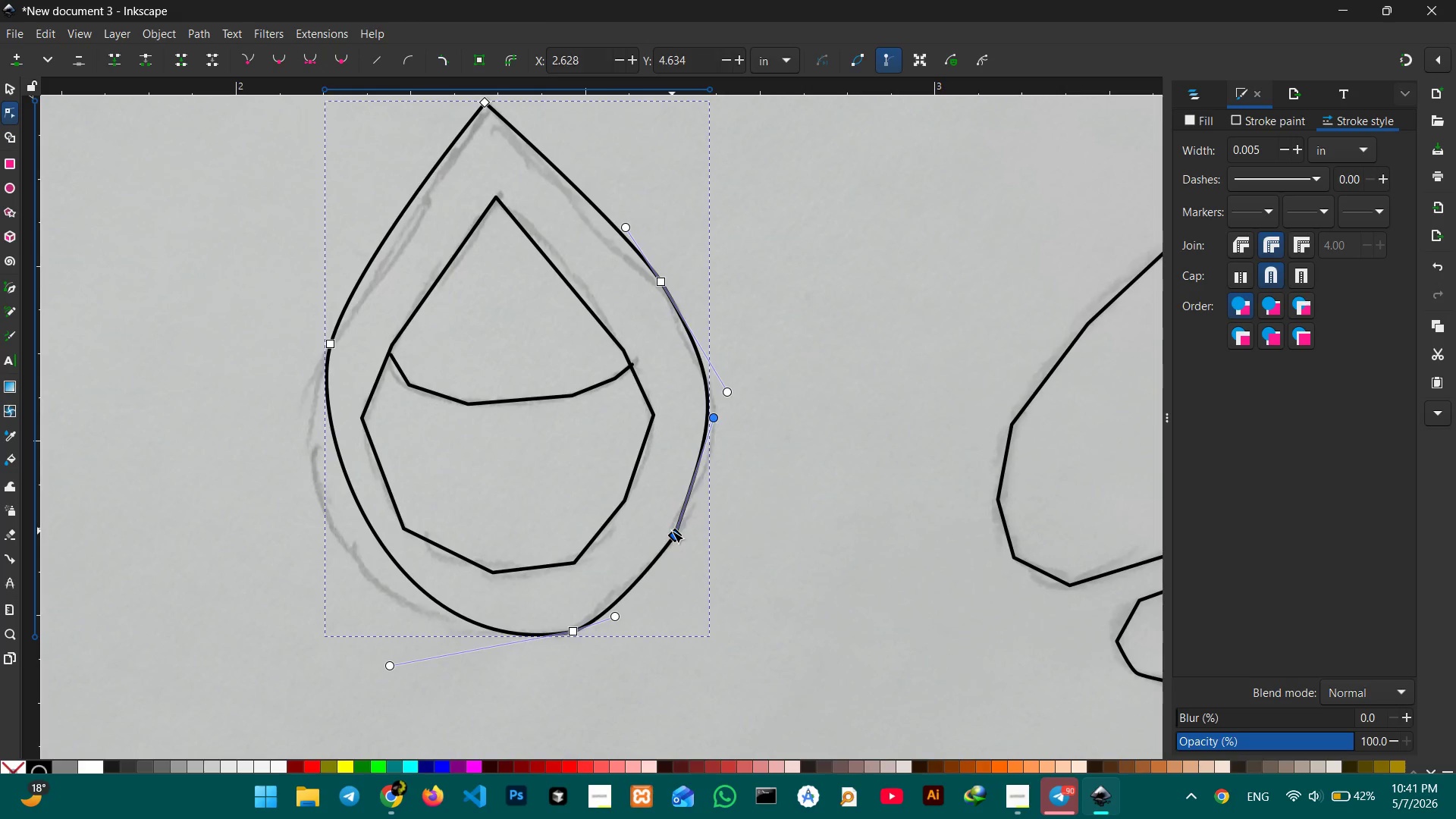 
key(Backspace)
 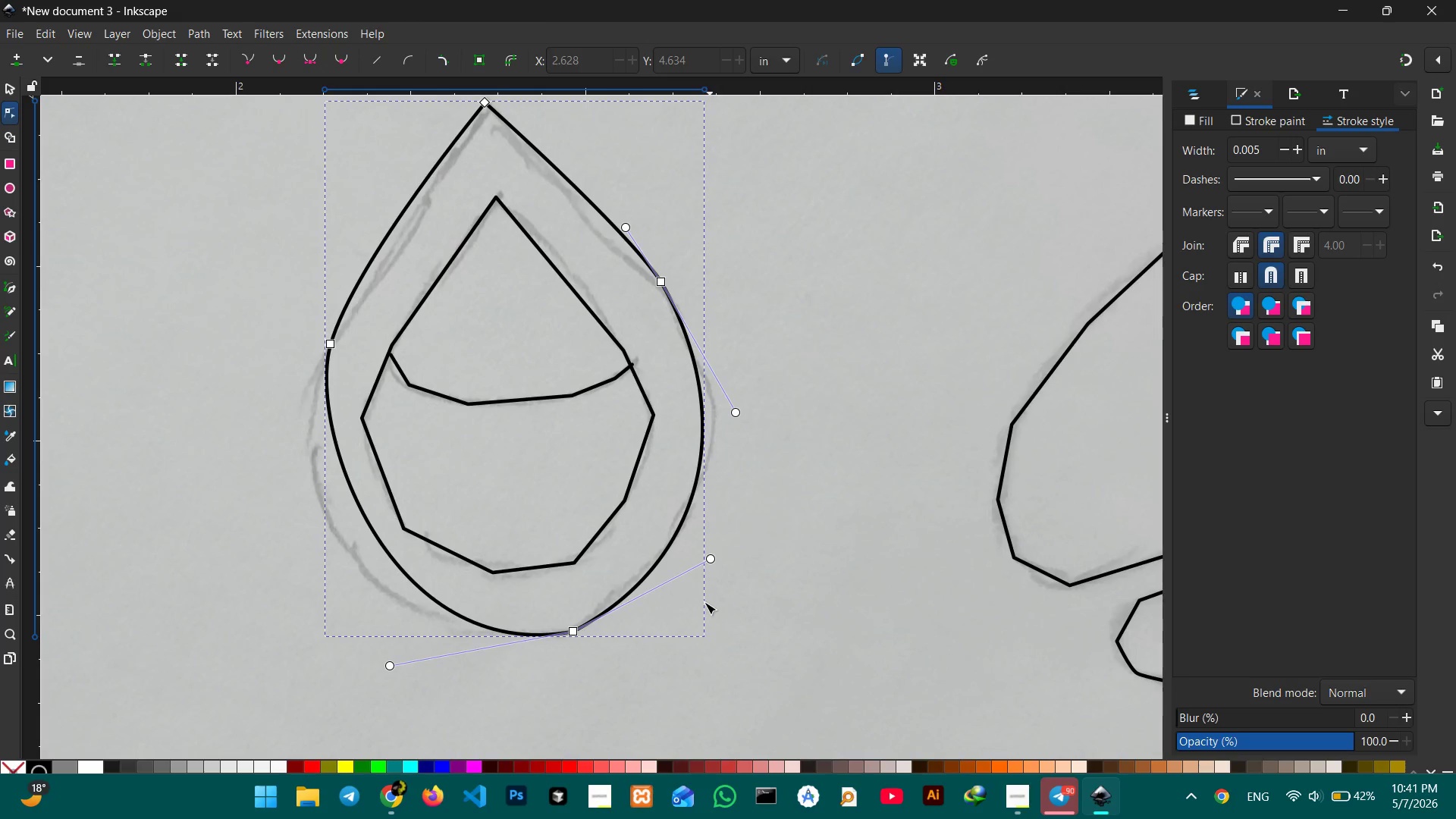 
wait(6.25)
 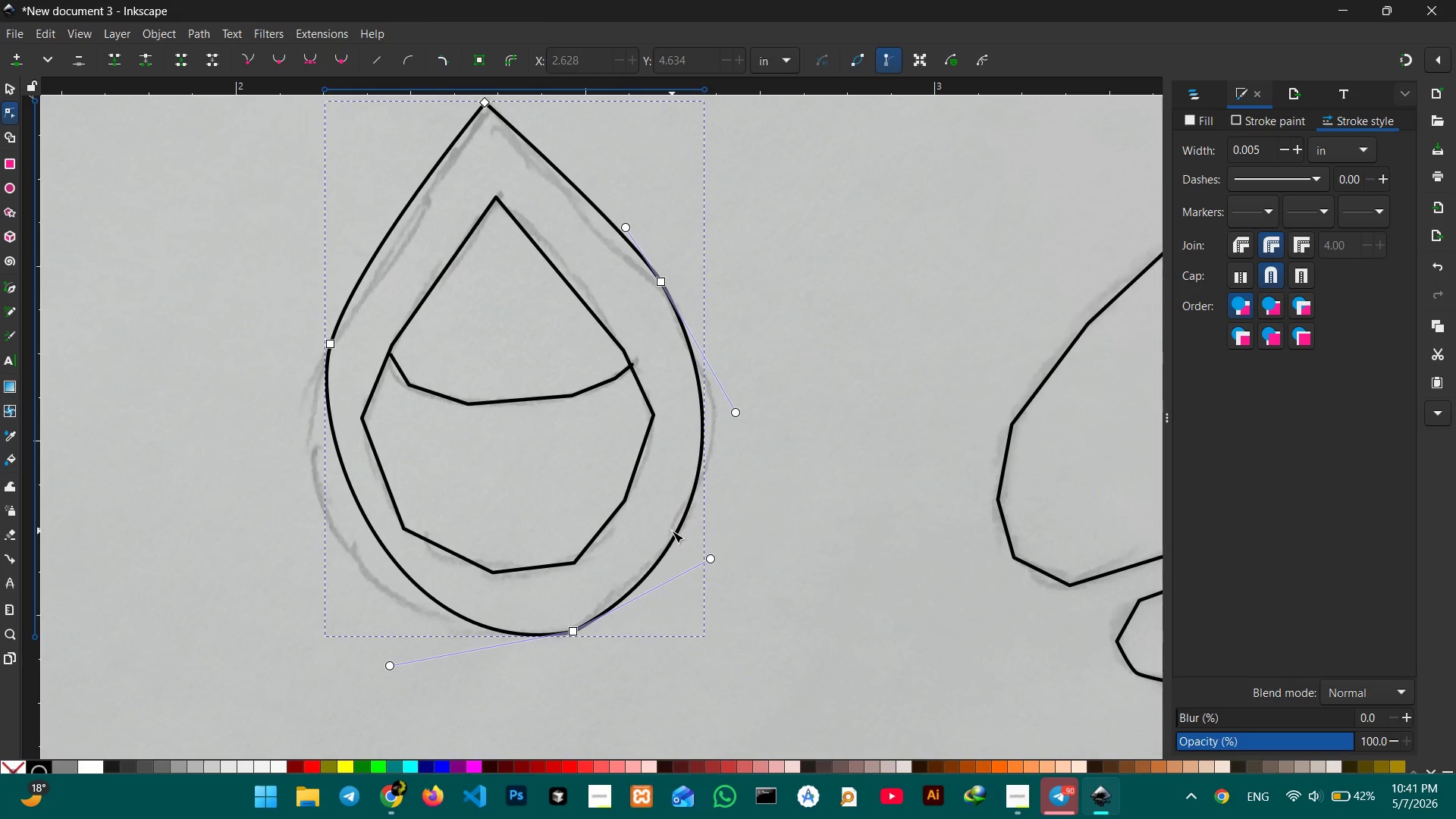 
left_click_drag(start_coordinate=[571, 631], to_coordinate=[483, 633])
 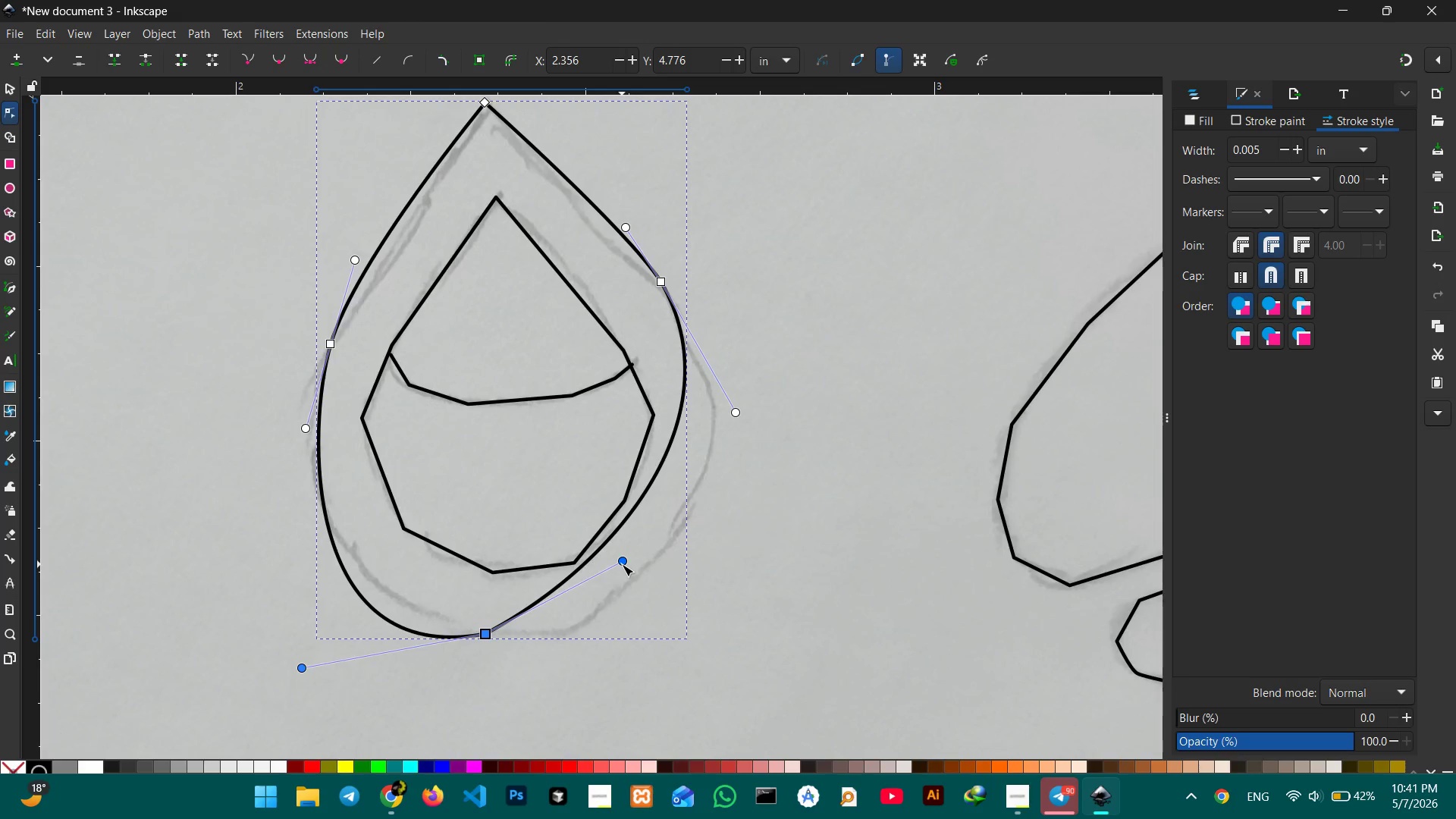 
left_click_drag(start_coordinate=[622, 564], to_coordinate=[689, 658])
 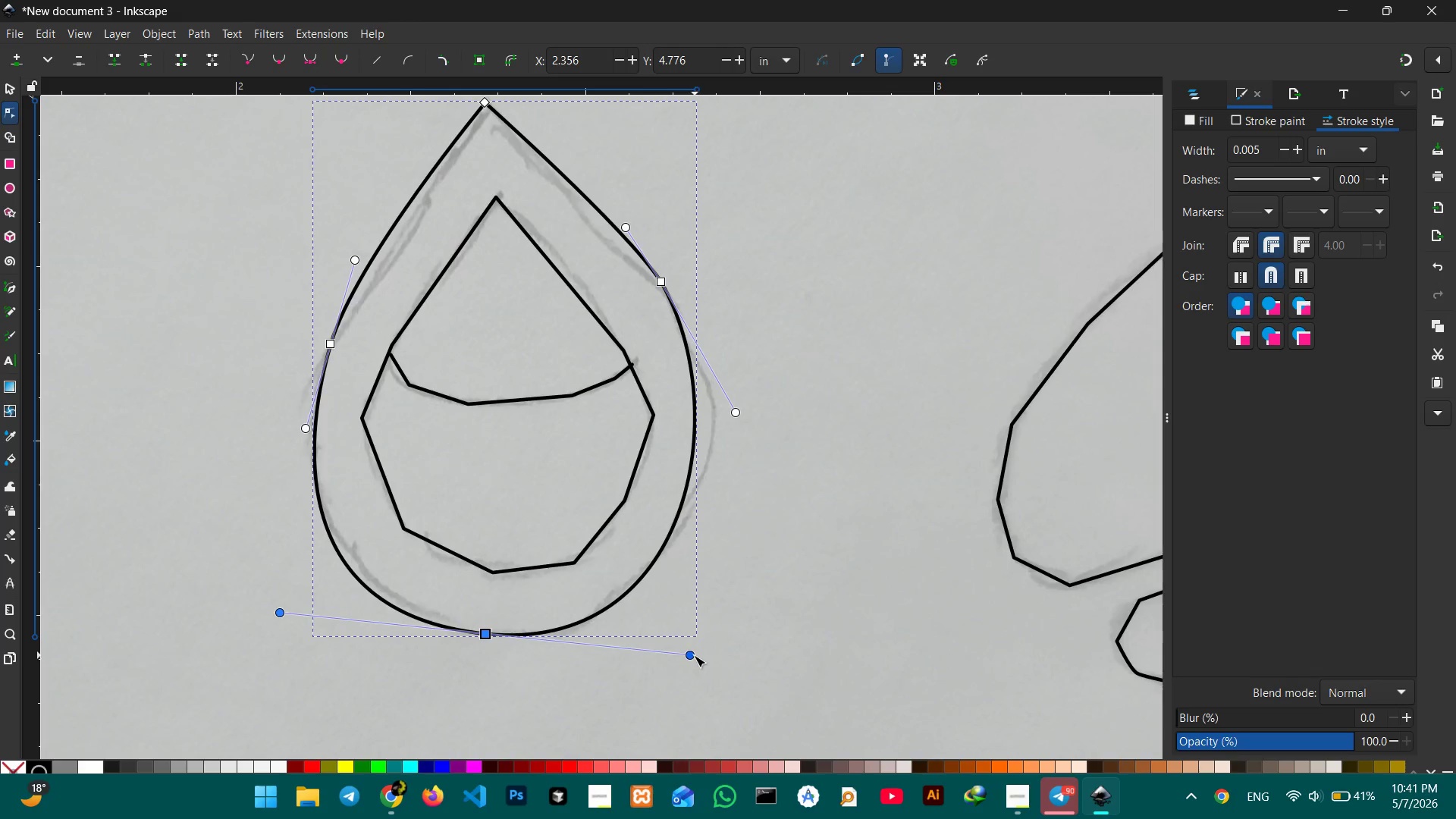 
left_click_drag(start_coordinate=[692, 655], to_coordinate=[695, 632])
 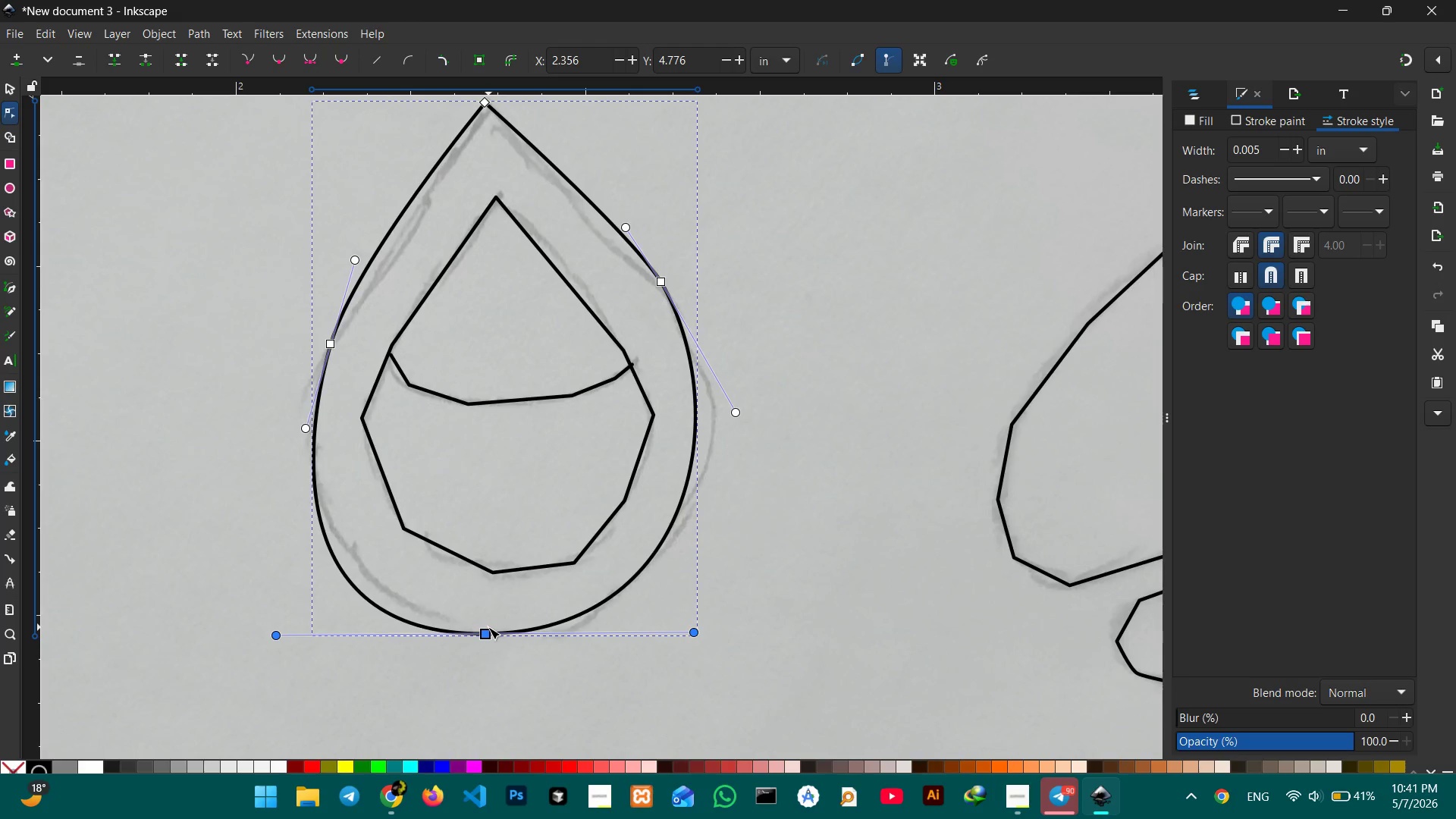 
left_click_drag(start_coordinate=[488, 627], to_coordinate=[516, 632])
 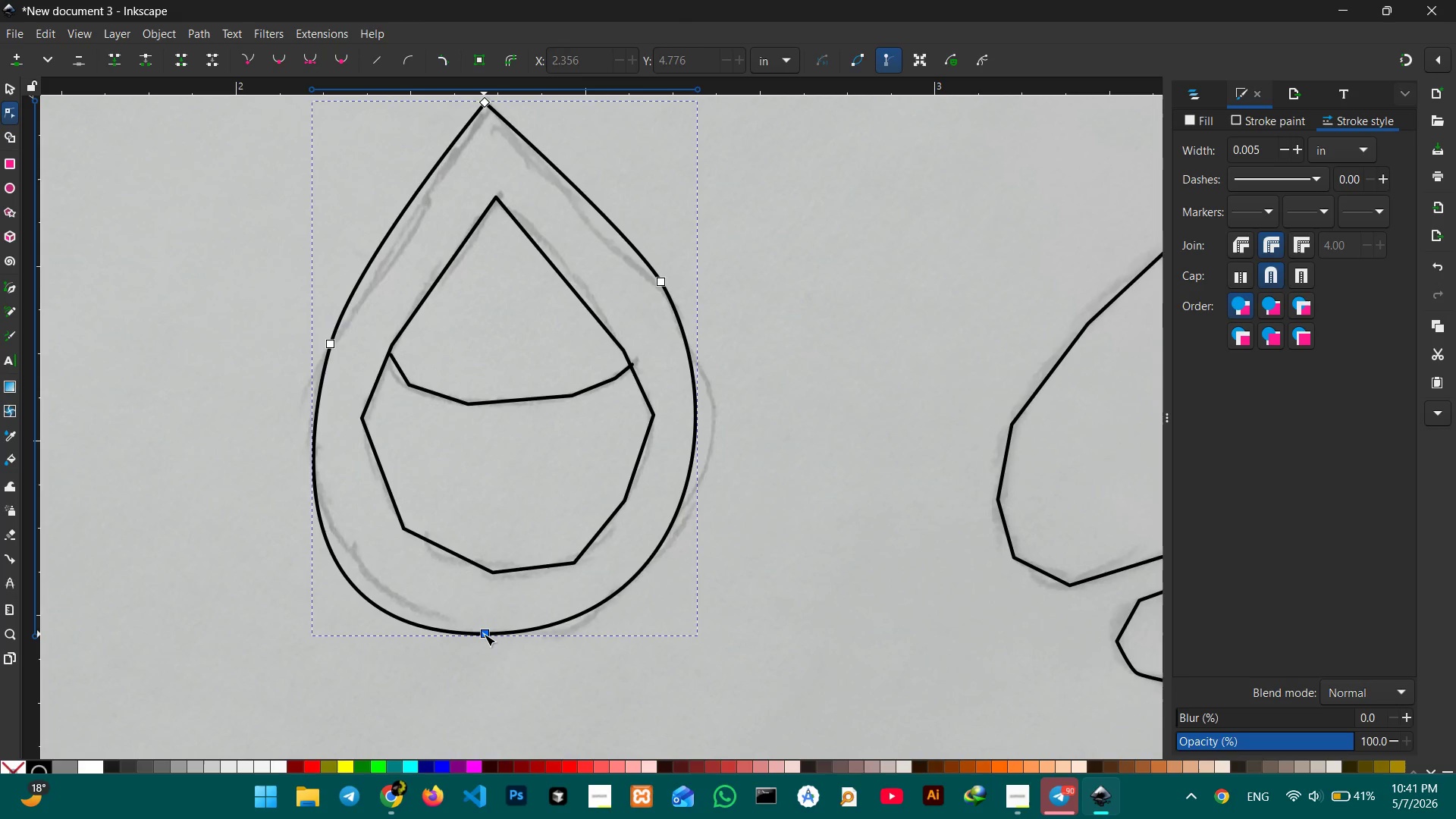 
left_click_drag(start_coordinate=[484, 634], to_coordinate=[508, 634])
 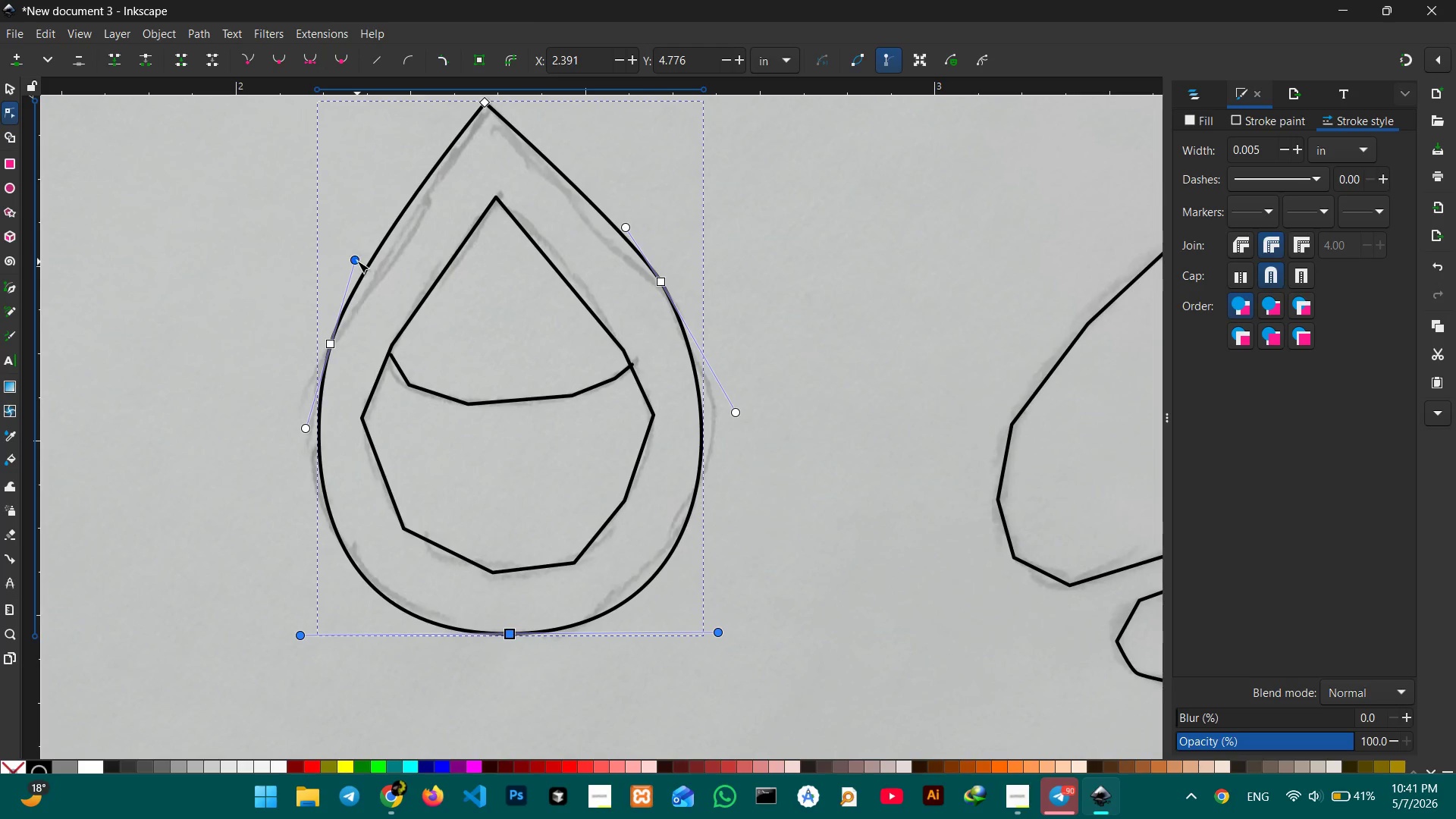 
left_click_drag(start_coordinate=[356, 260], to_coordinate=[369, 259])
 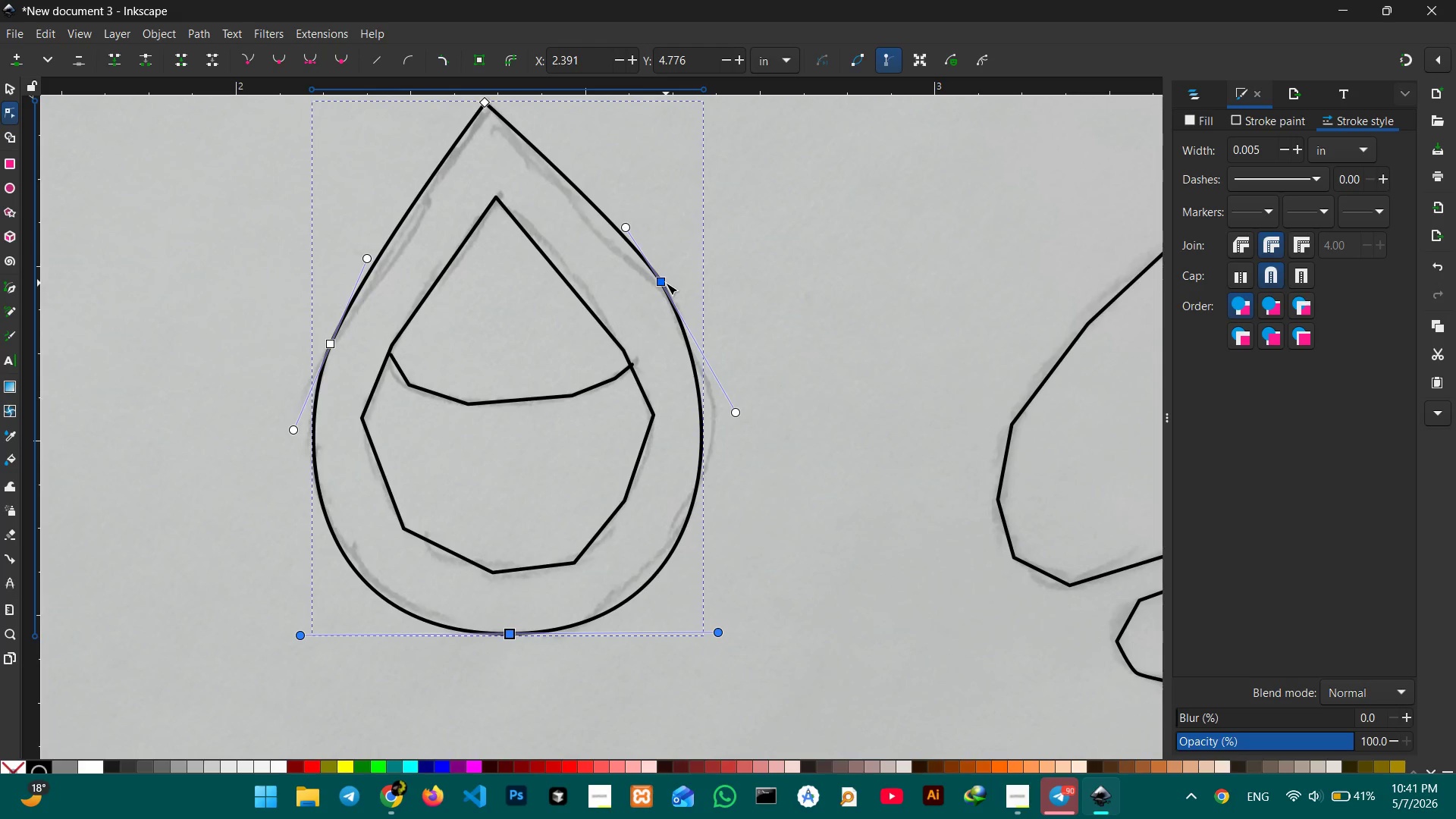 
left_click_drag(start_coordinate=[666, 283], to_coordinate=[676, 309])
 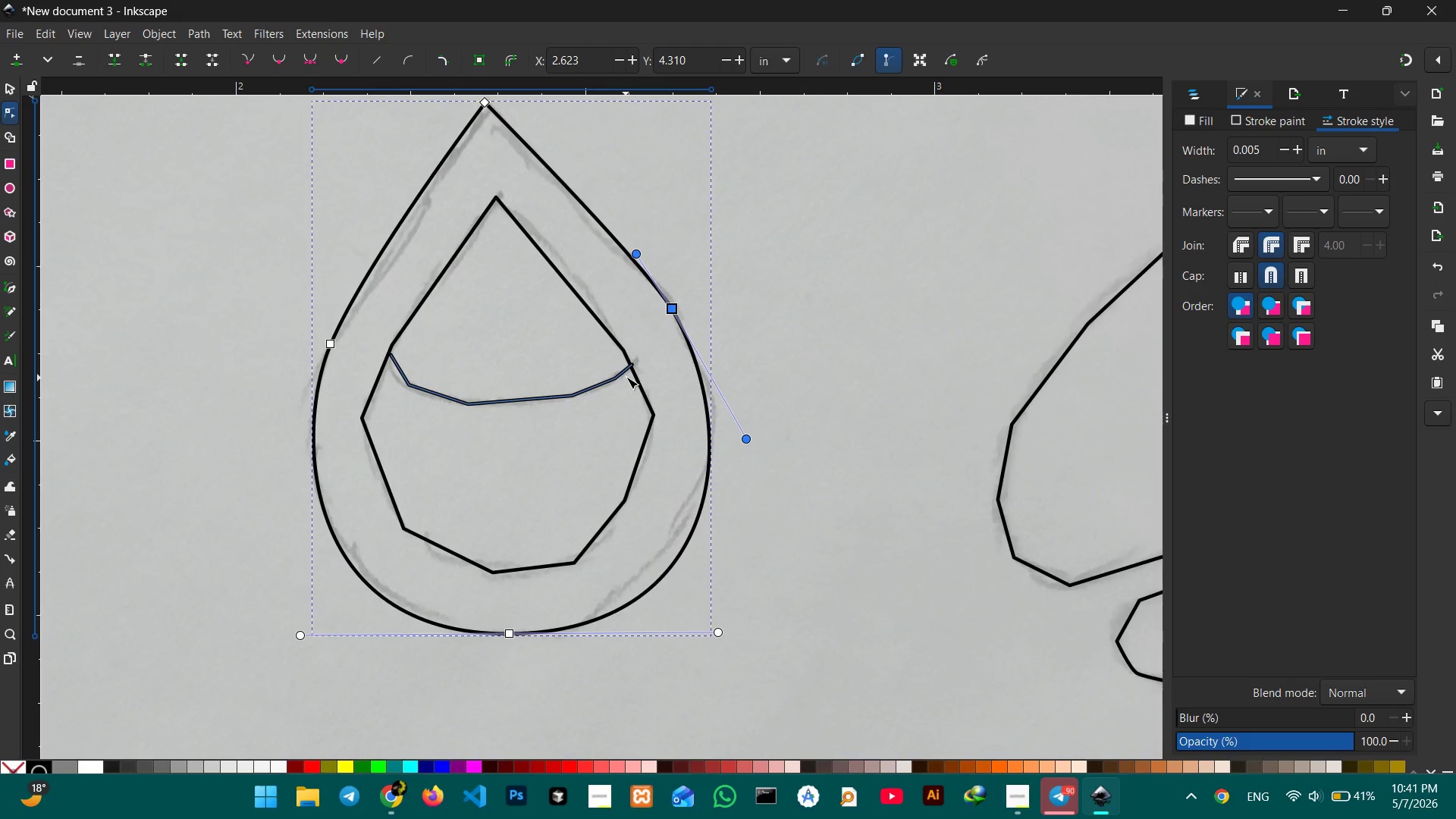 
left_click_drag(start_coordinate=[628, 377], to_coordinate=[632, 377])
 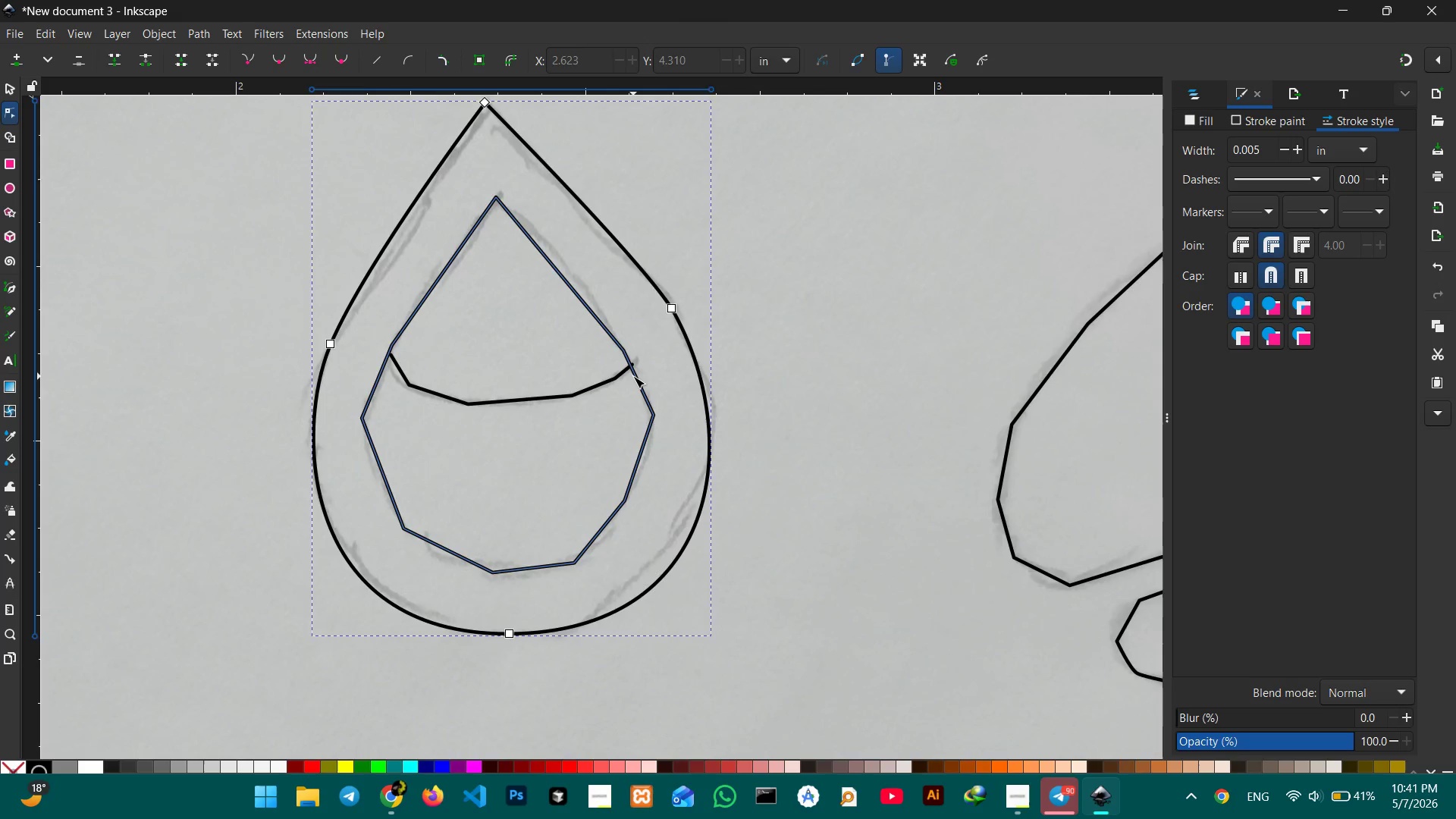 
double_click([633, 376])
 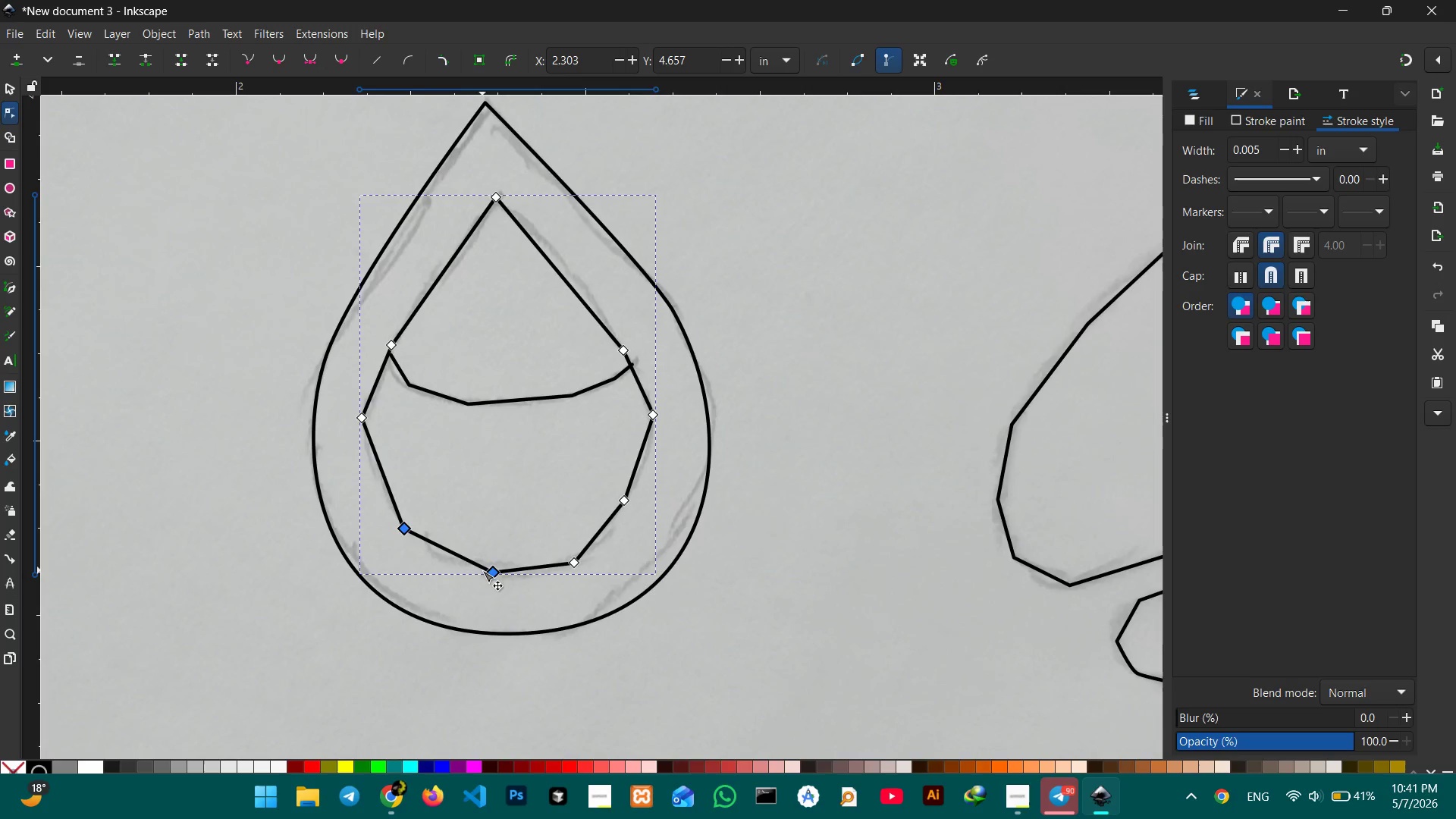 
left_click([487, 570])
 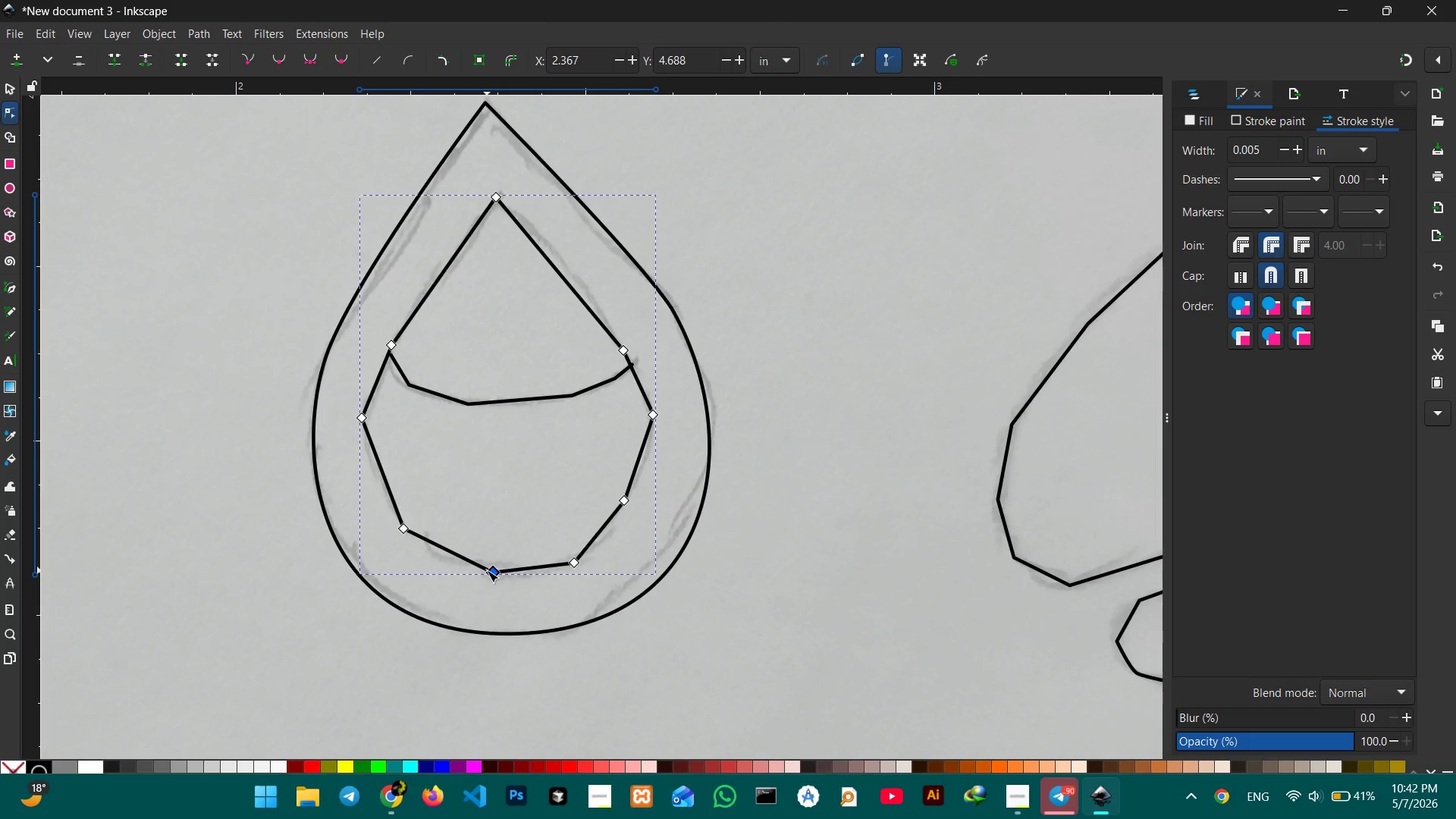 
wait(6.91)
 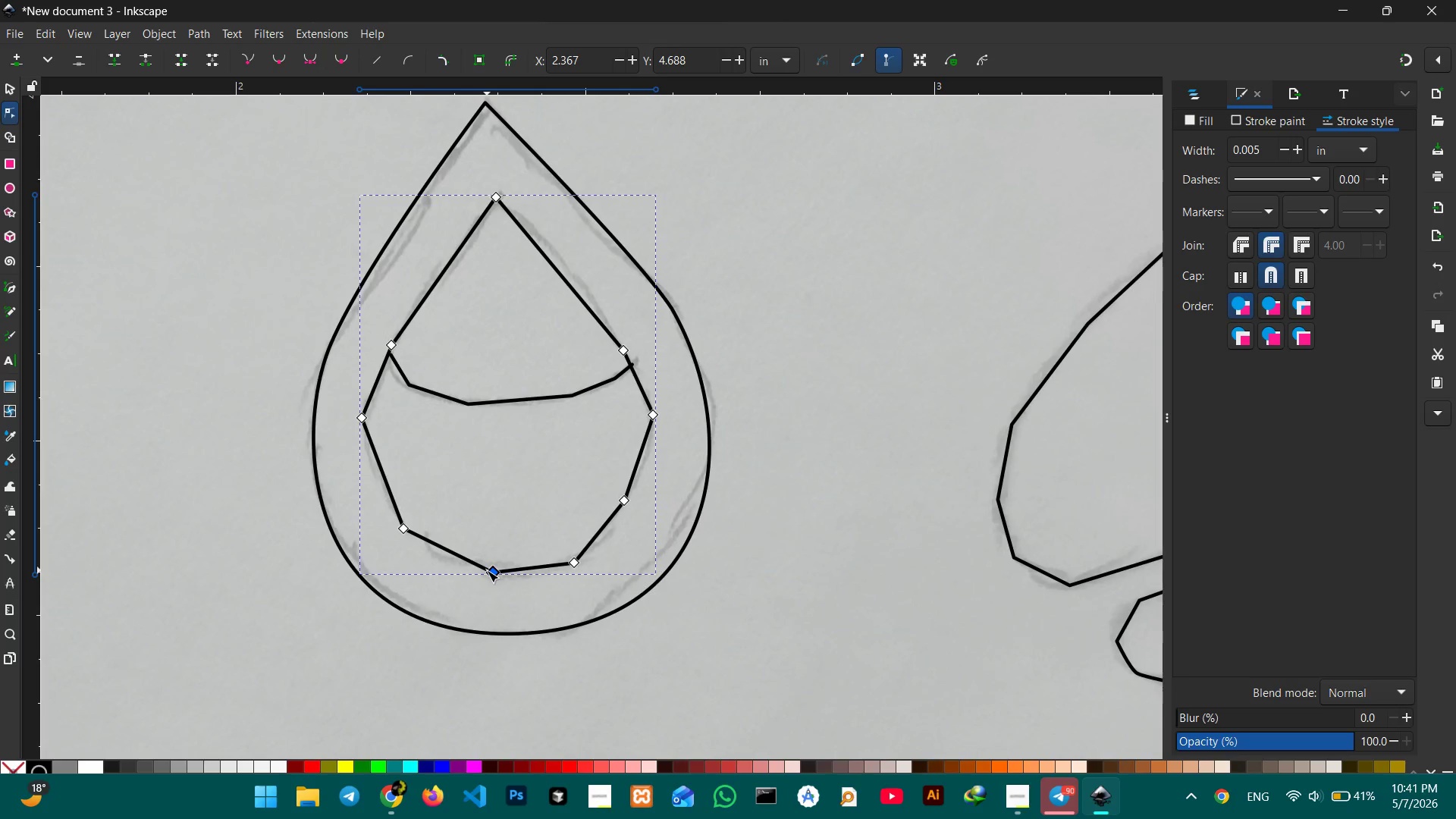 
left_click([309, 62])
 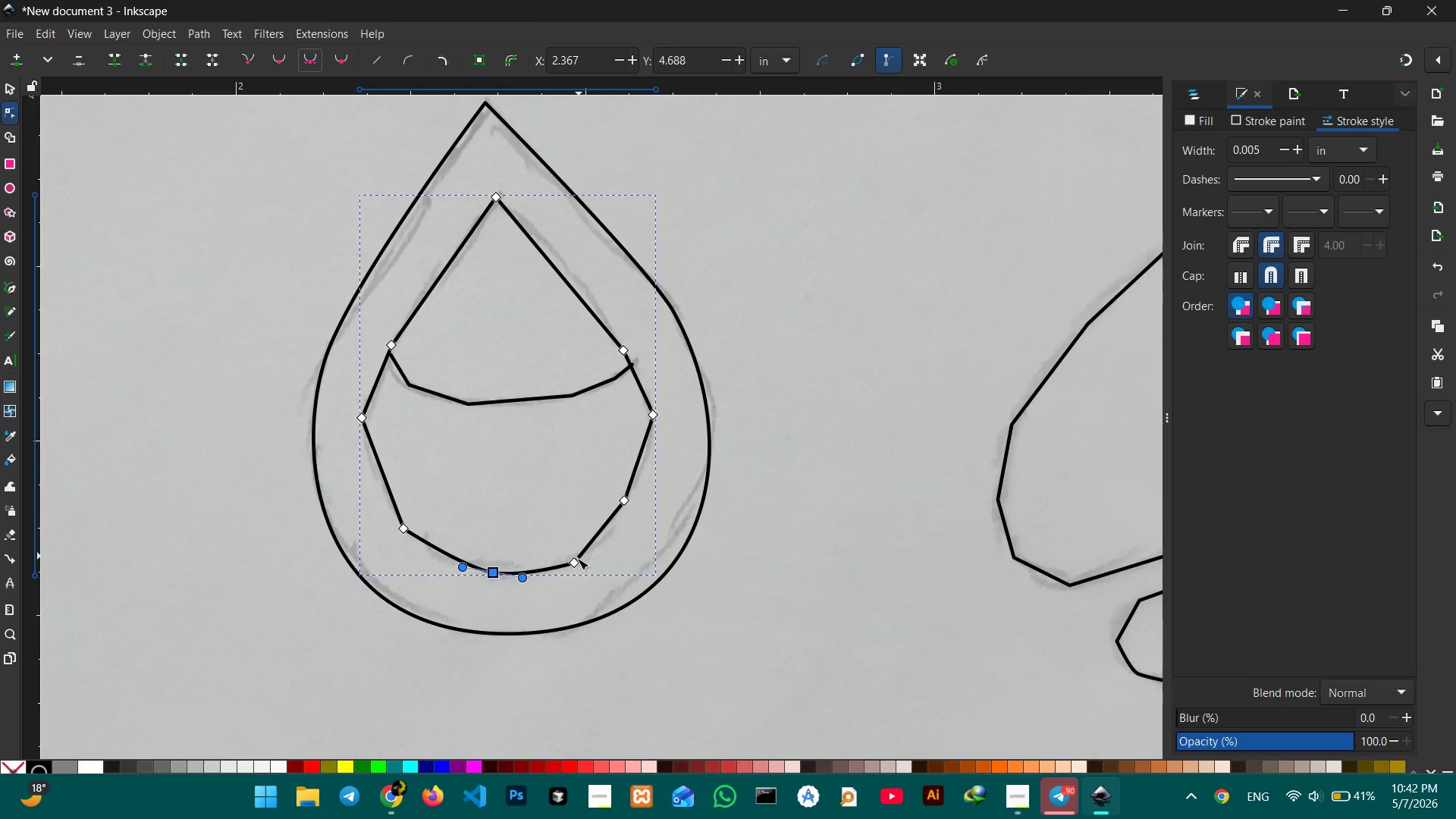 
left_click([576, 560])
 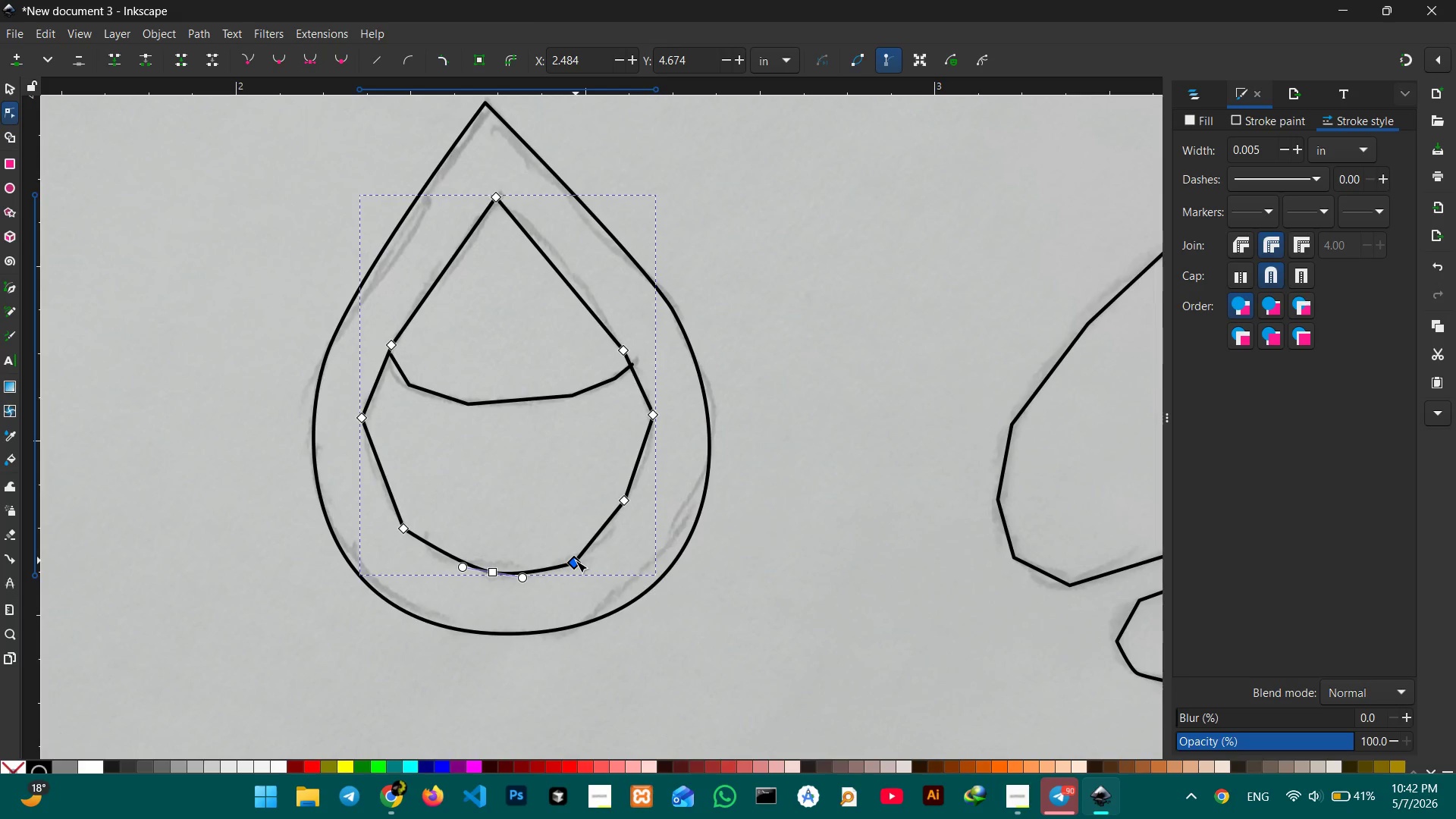 
key(Backspace)
 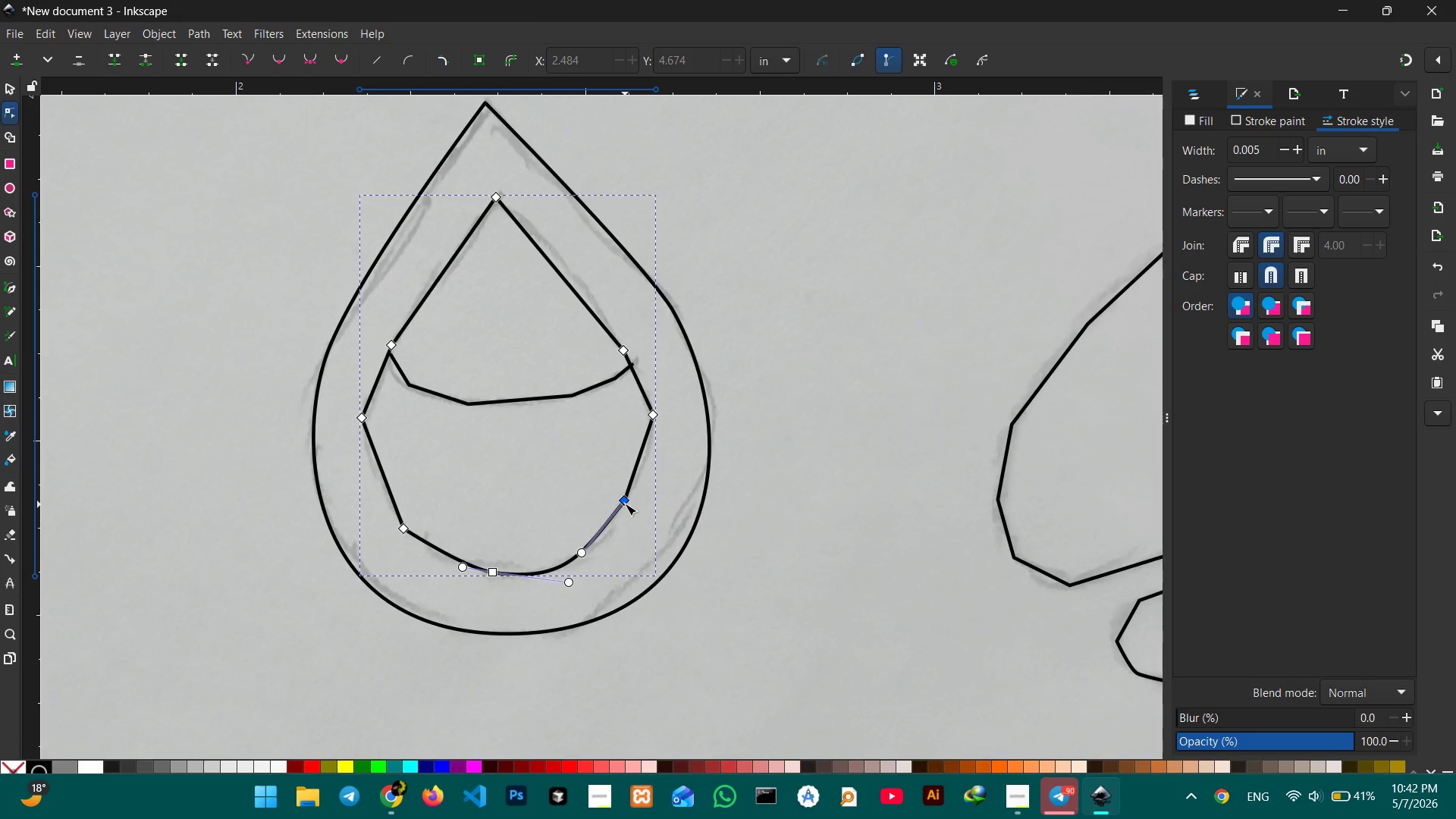 
left_click([625, 502])
 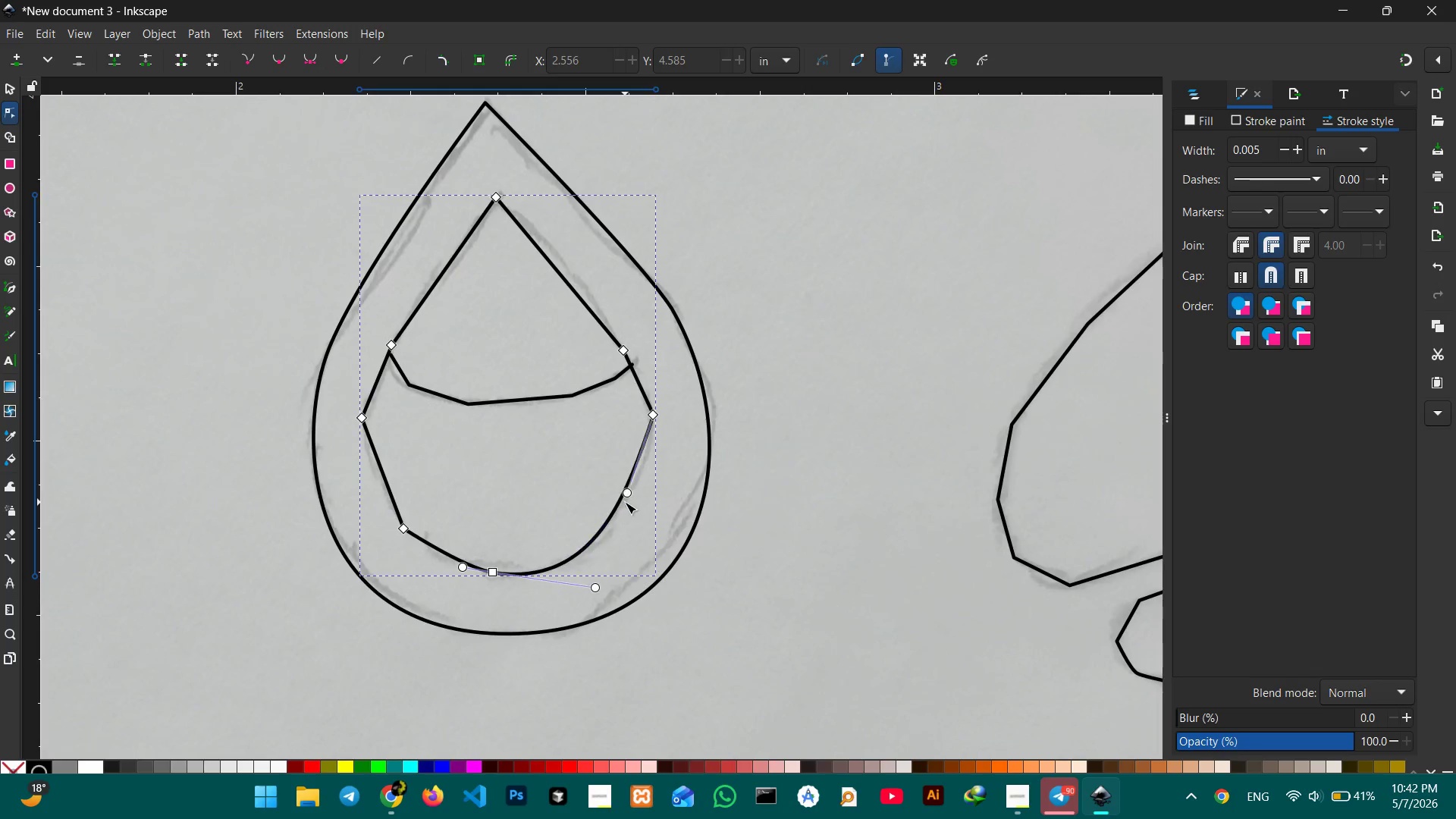 
key(Backspace)
 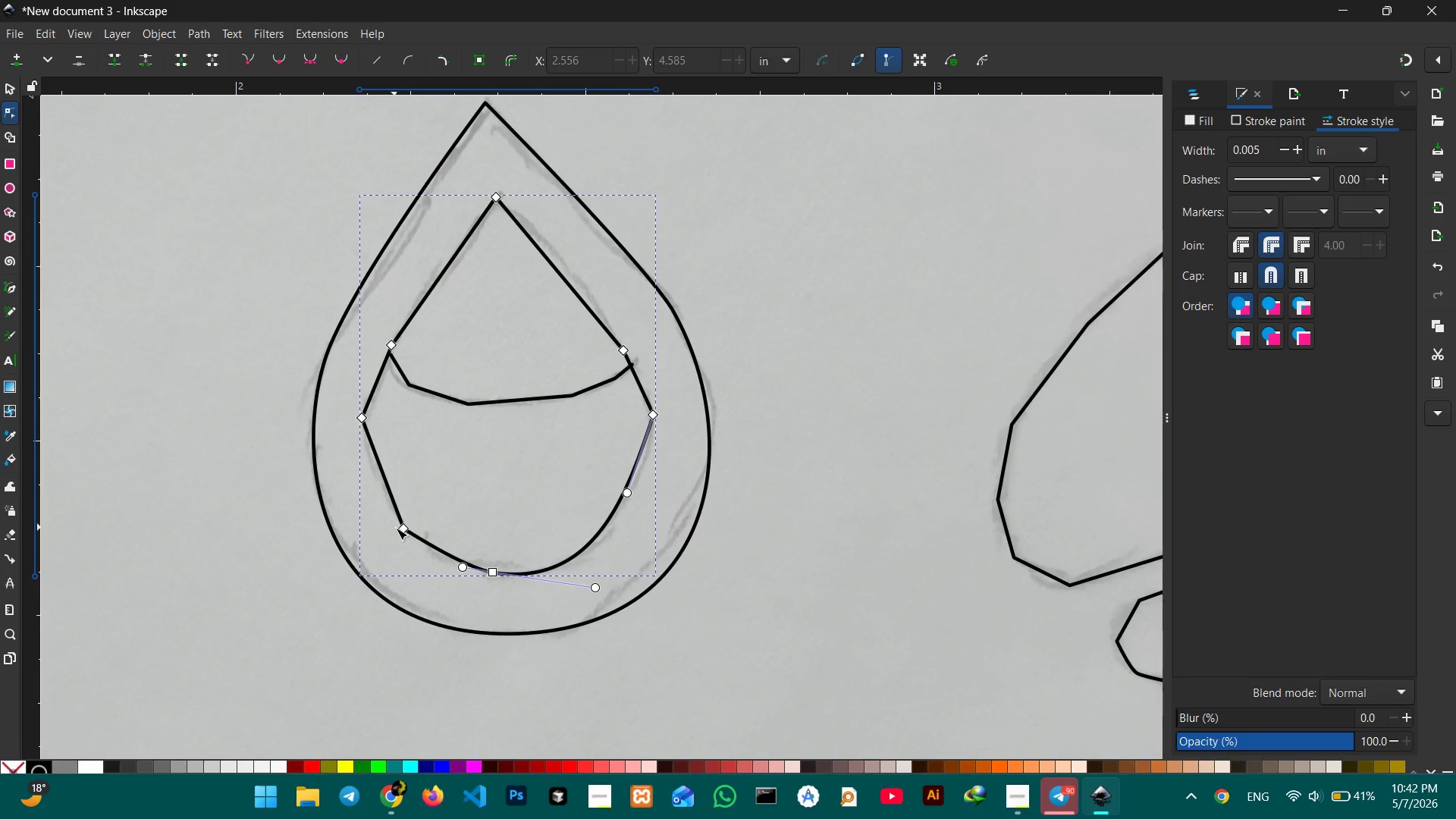 
left_click([404, 526])
 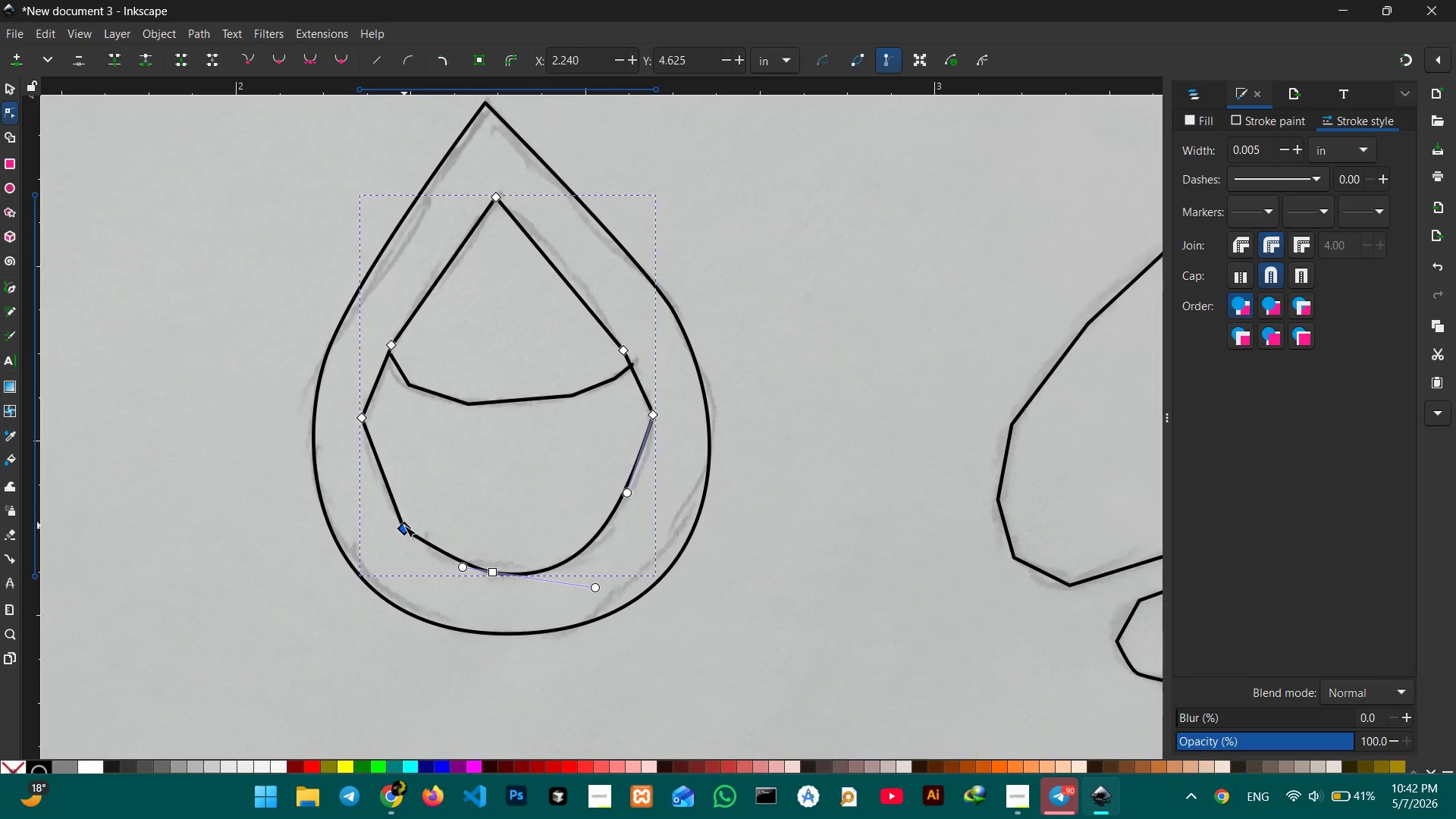 
key(Backspace)
 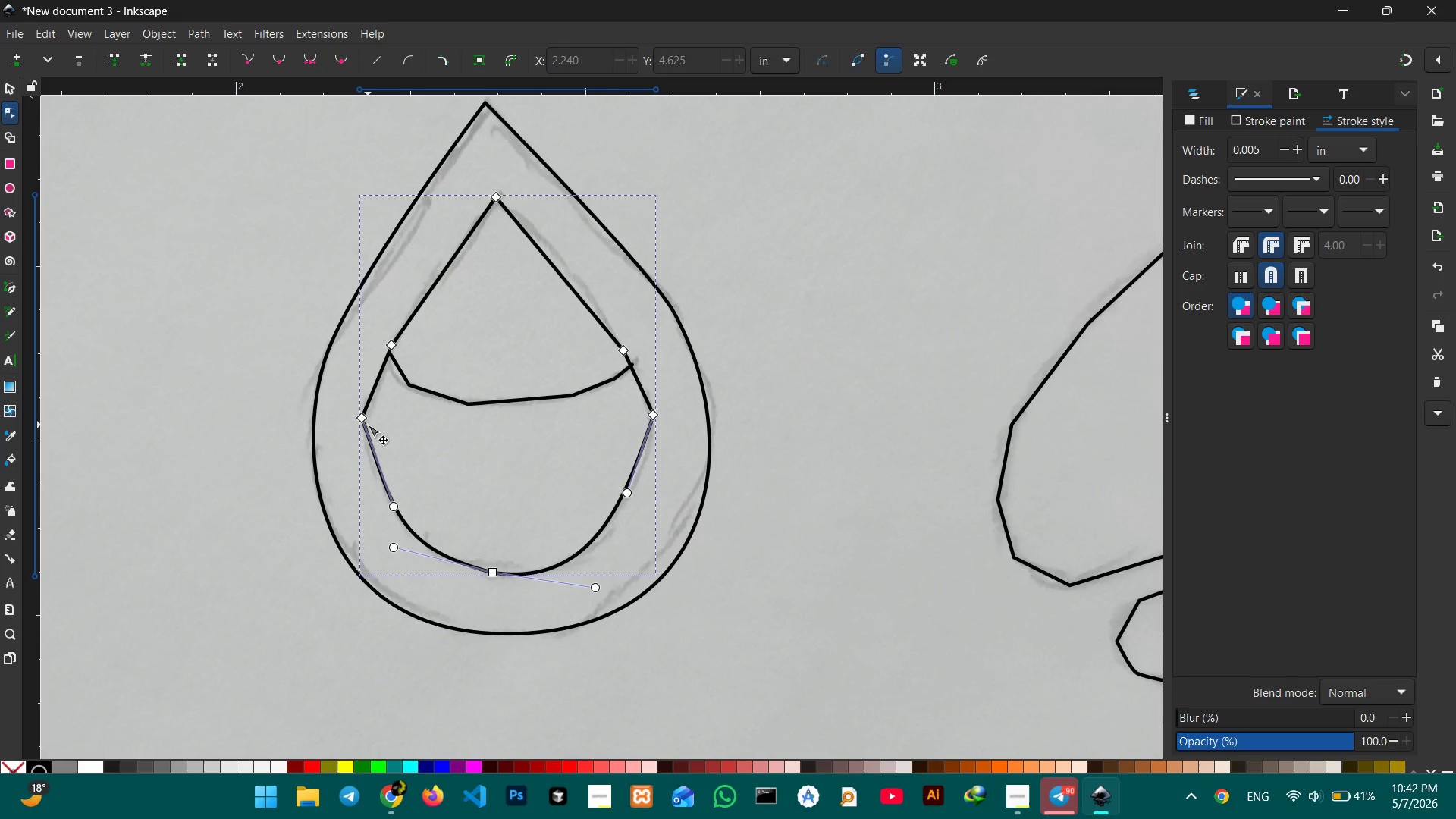 
left_click([368, 425])
 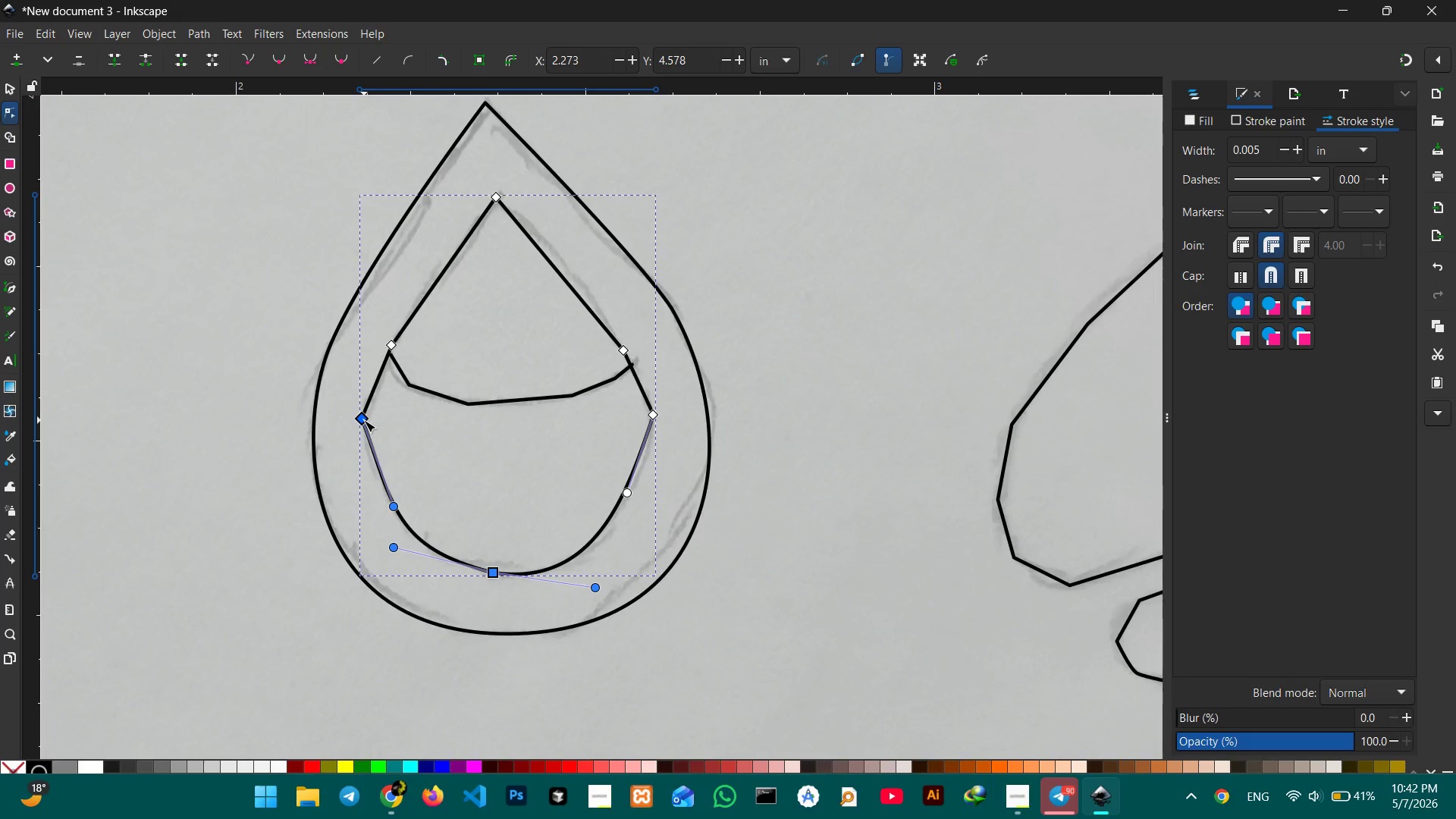 
double_click([364, 420])
 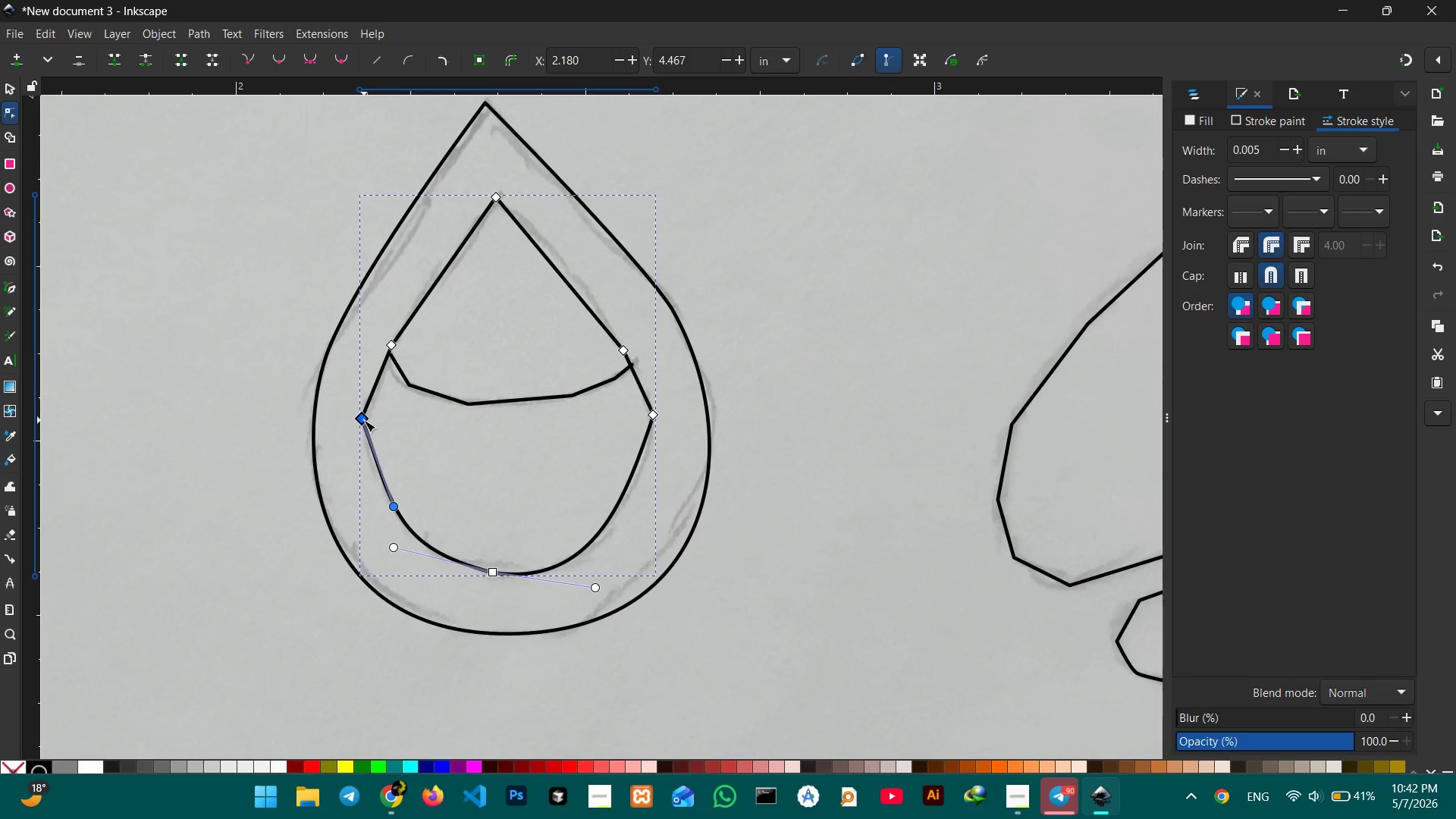 
key(Backspace)
 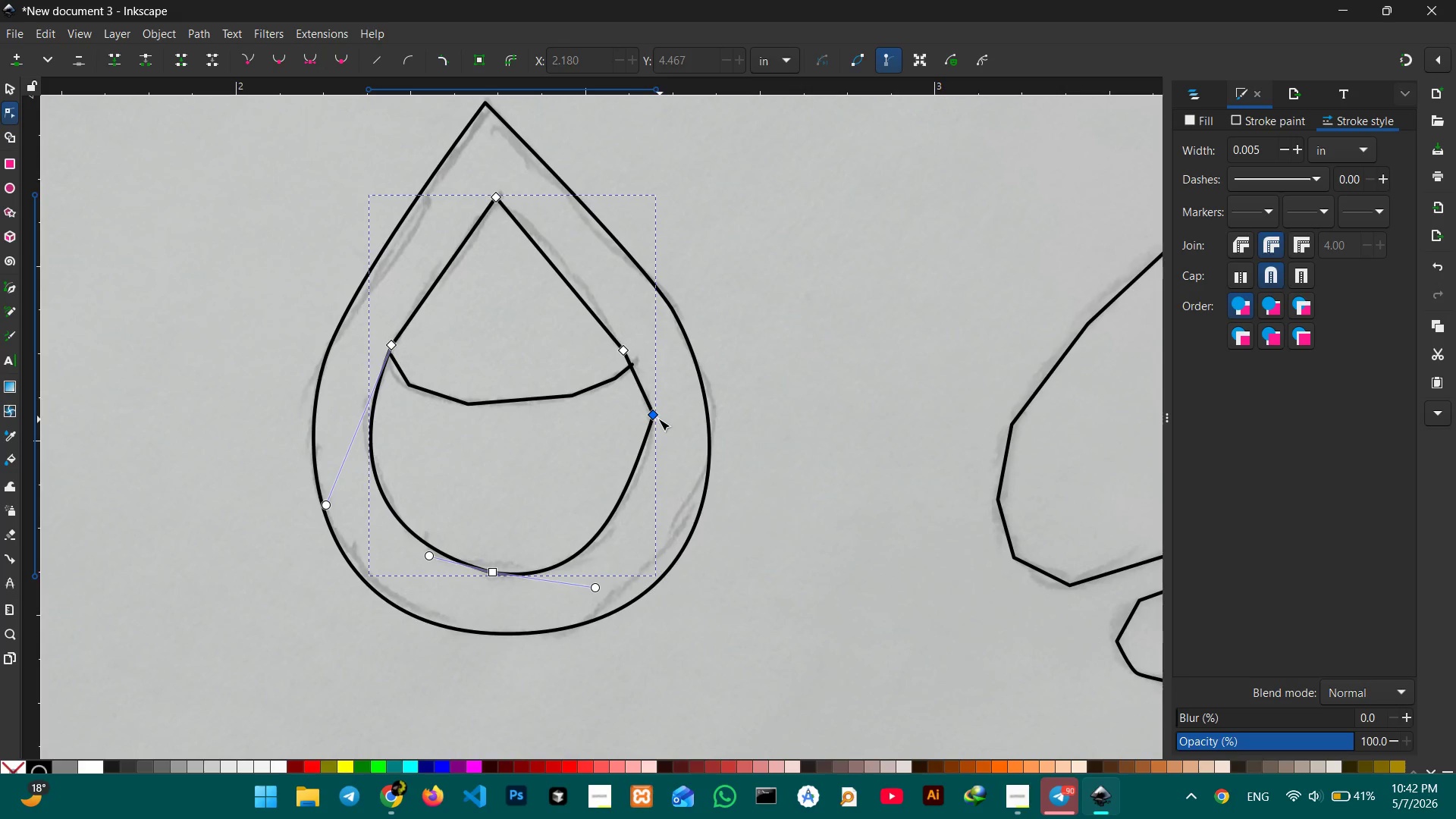 
left_click([653, 417])
 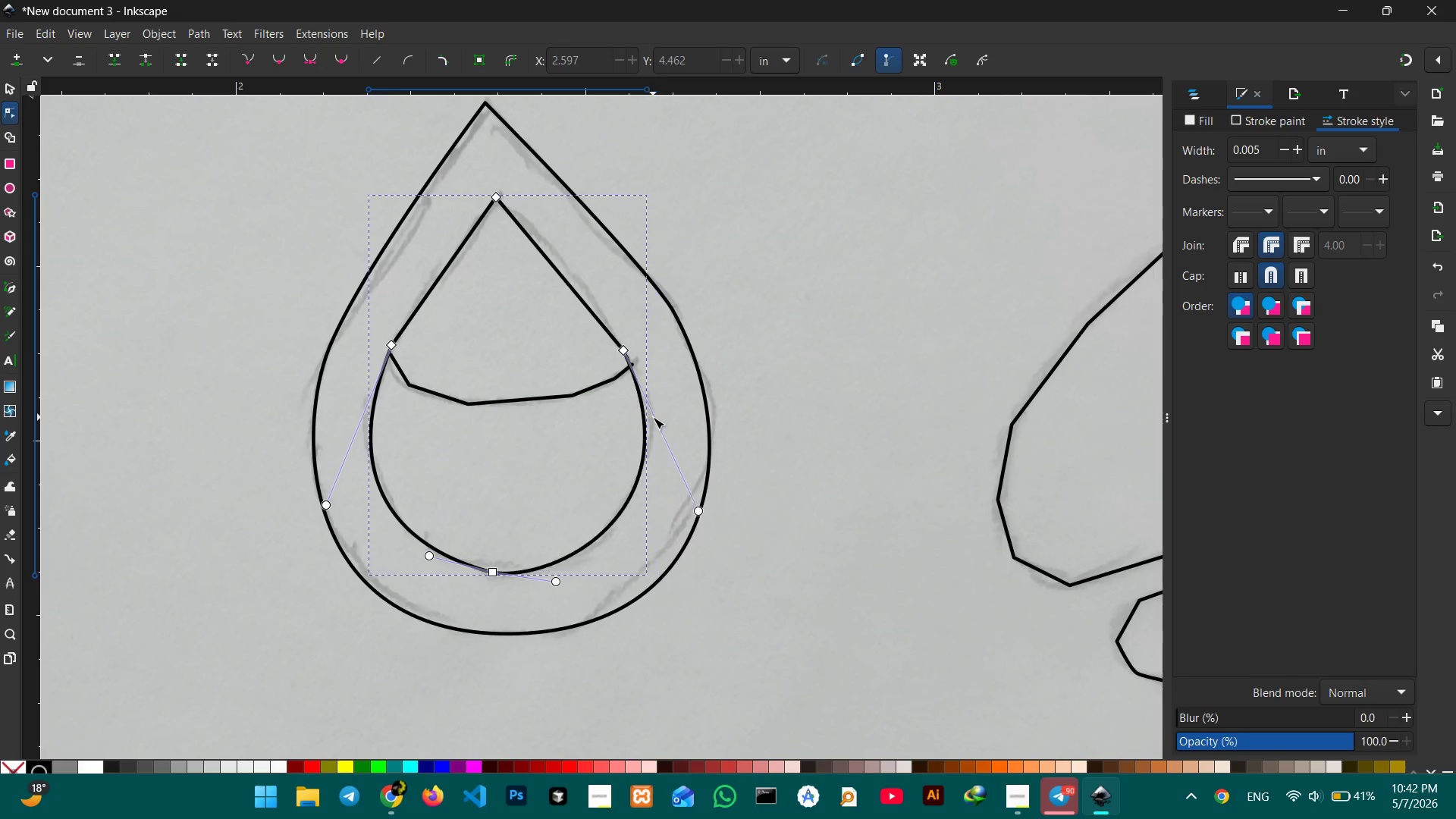 
key(Backspace)
 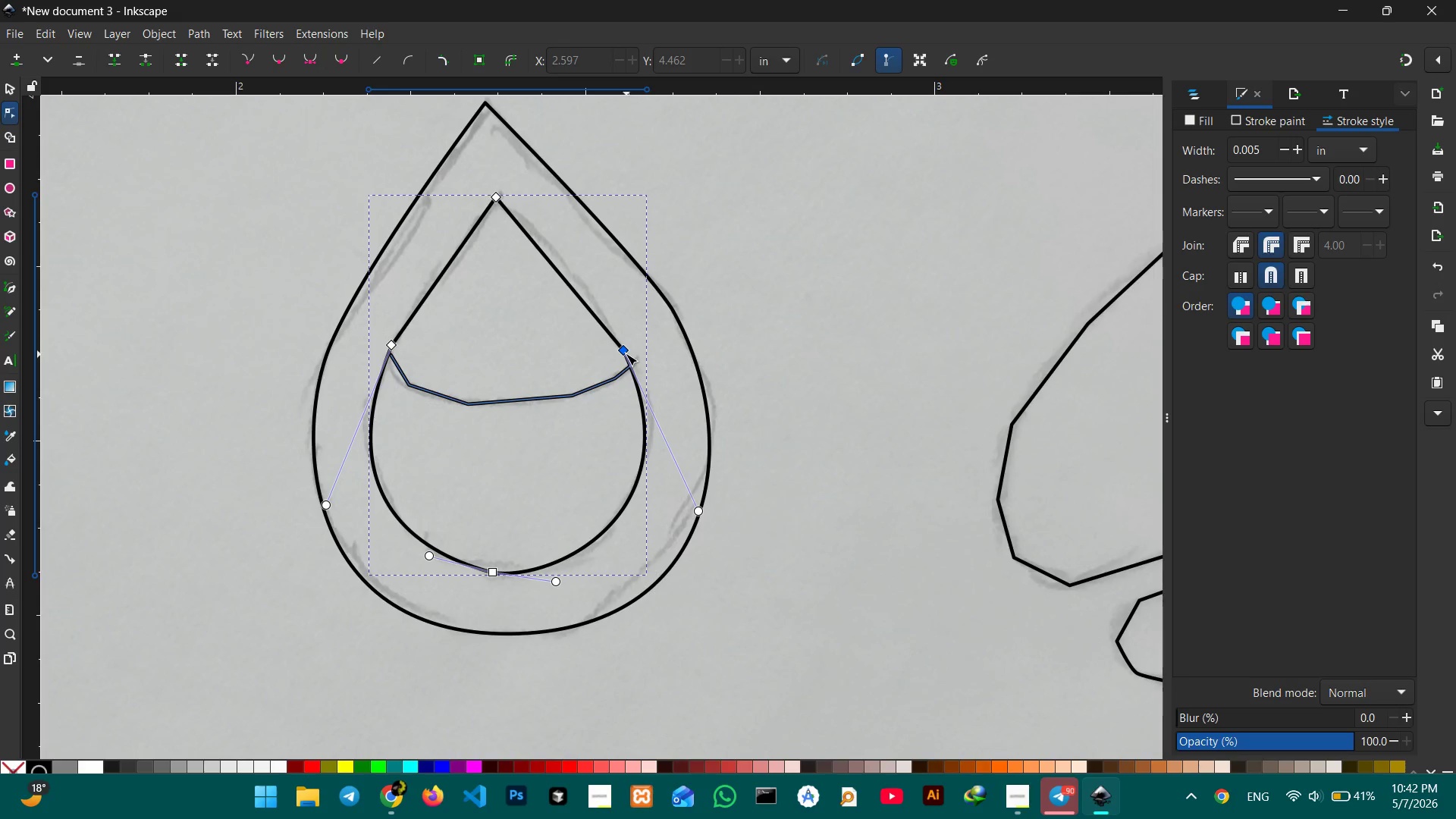 
left_click([626, 353])
 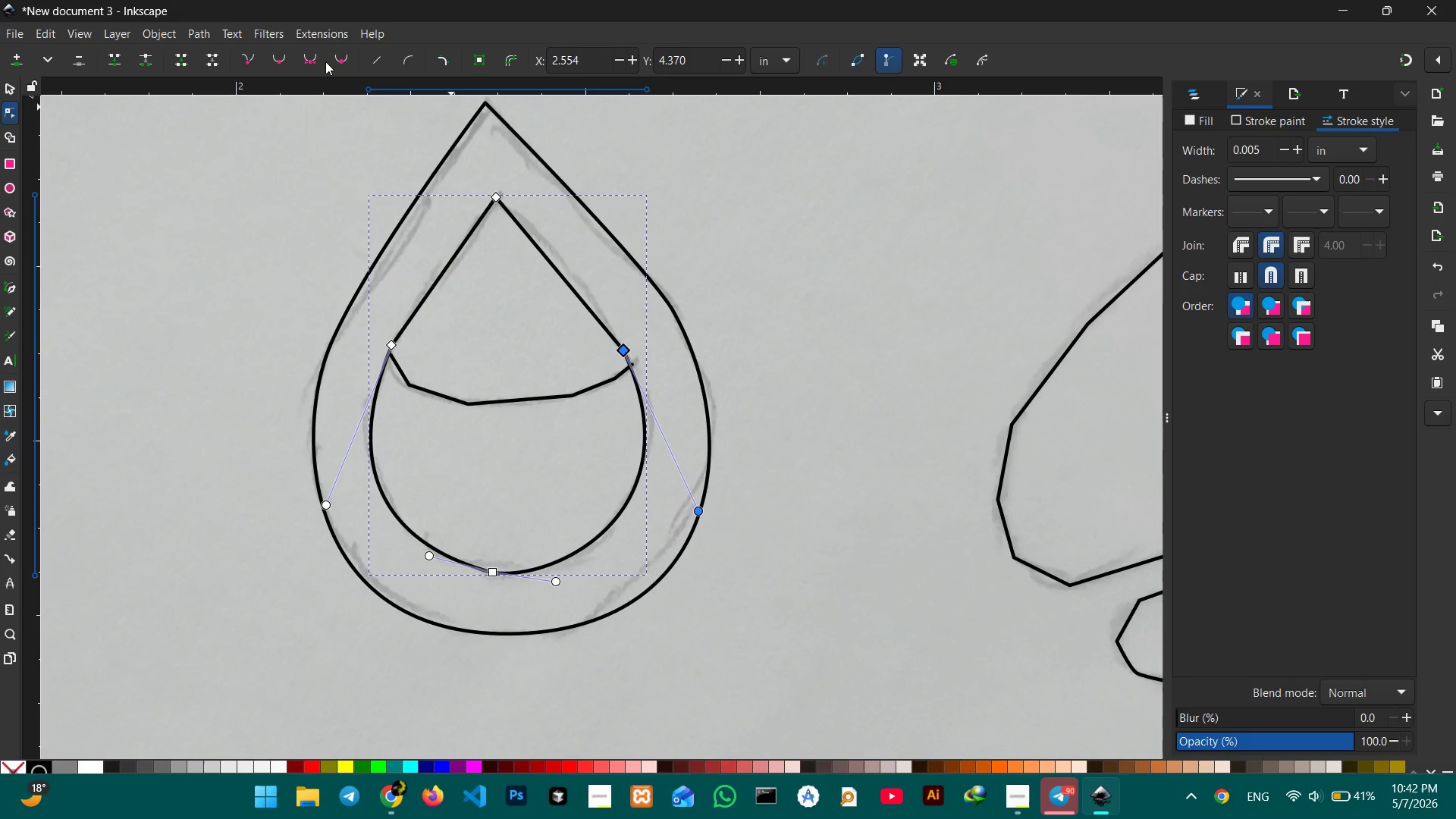 
left_click([318, 56])
 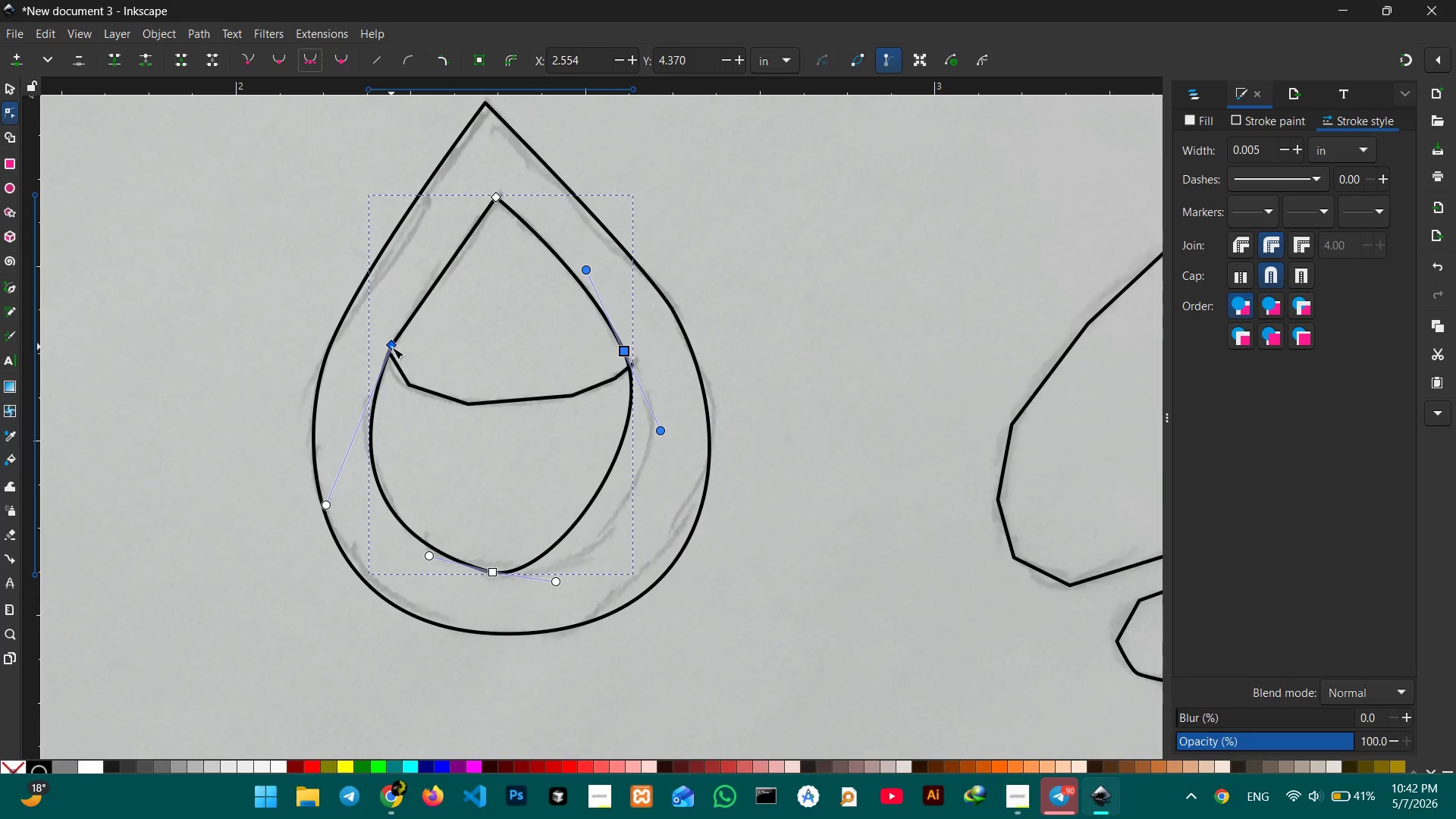 
left_click([392, 347])
 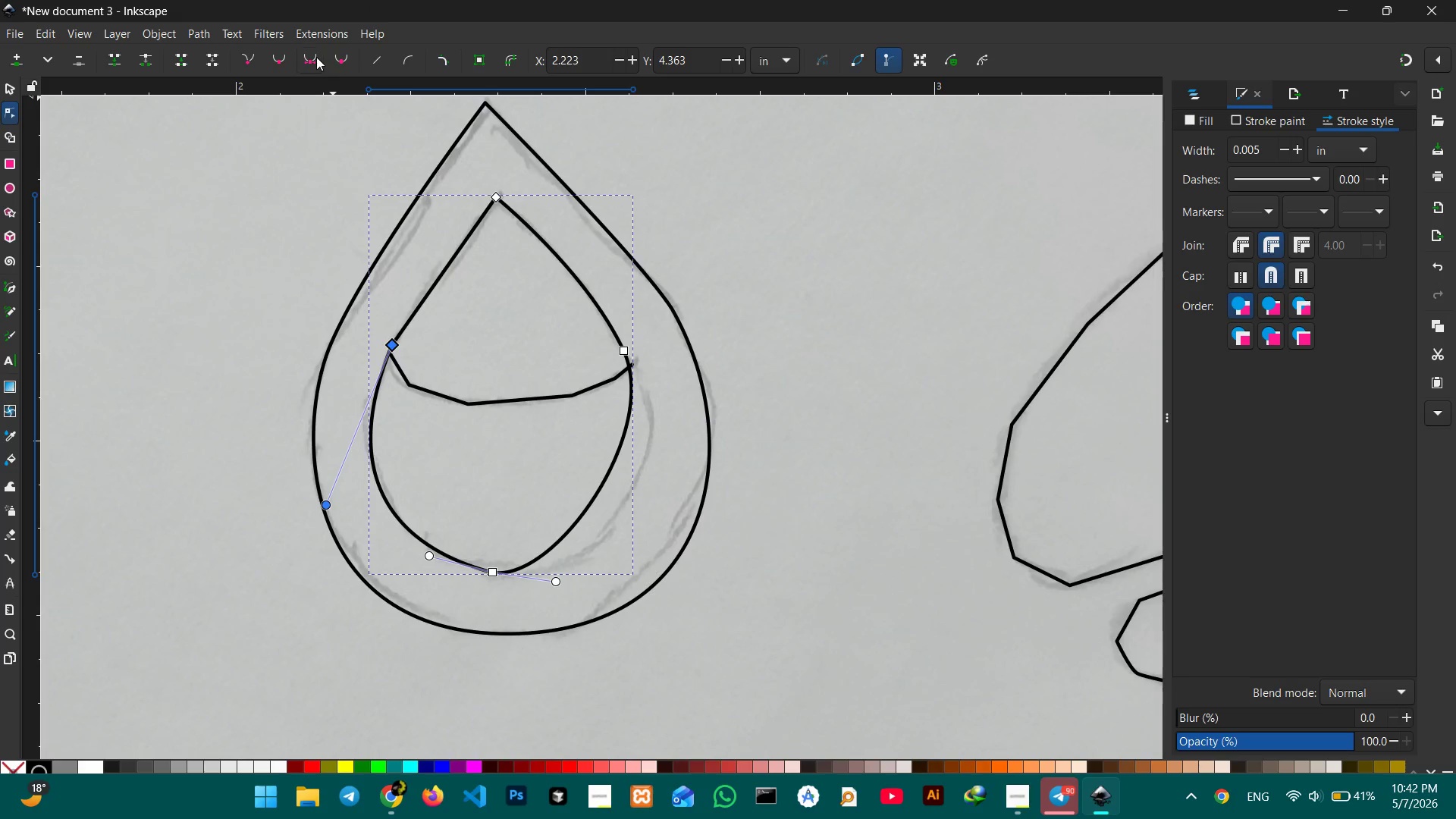 
left_click([316, 57])
 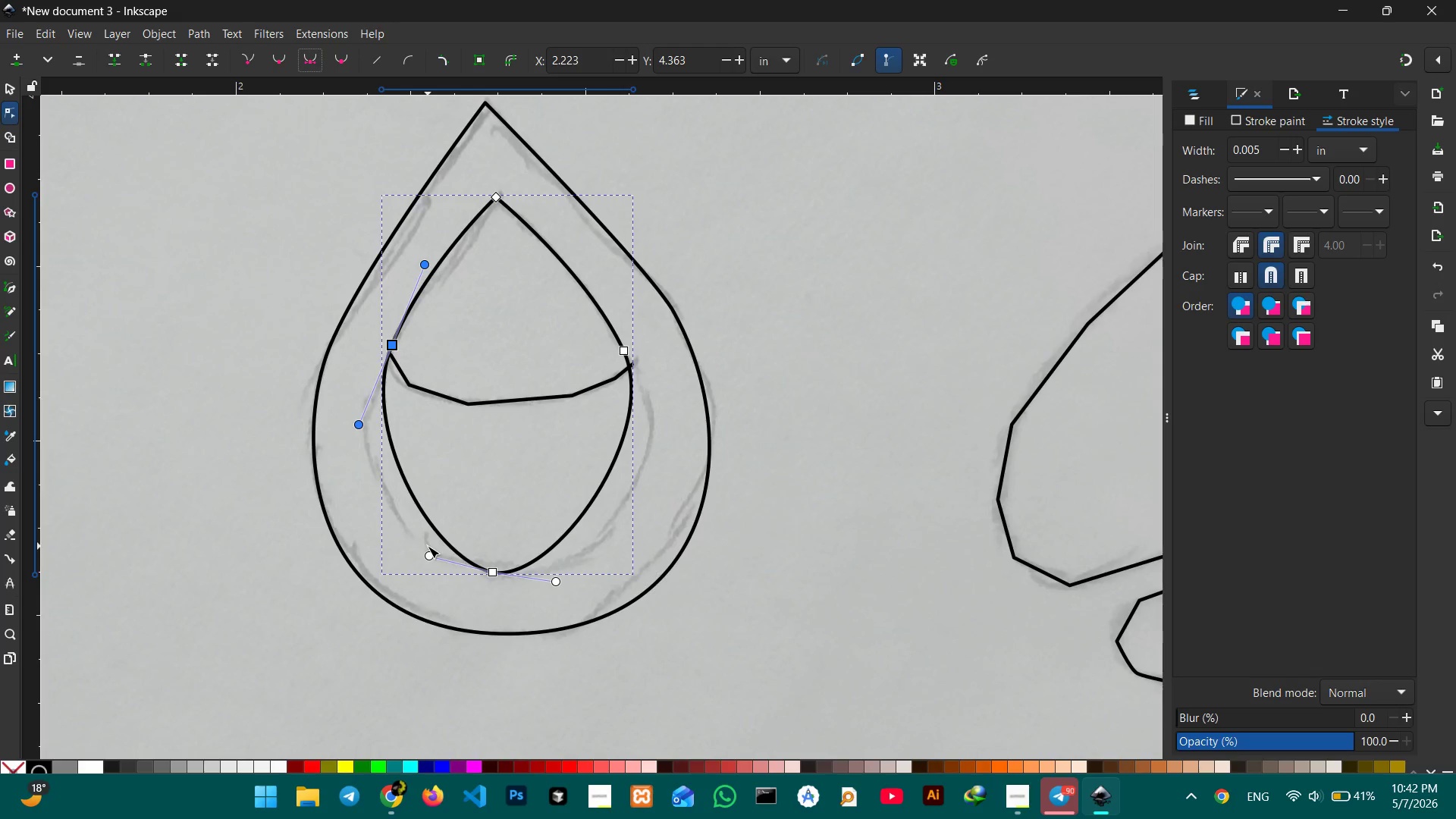 
wait(7.08)
 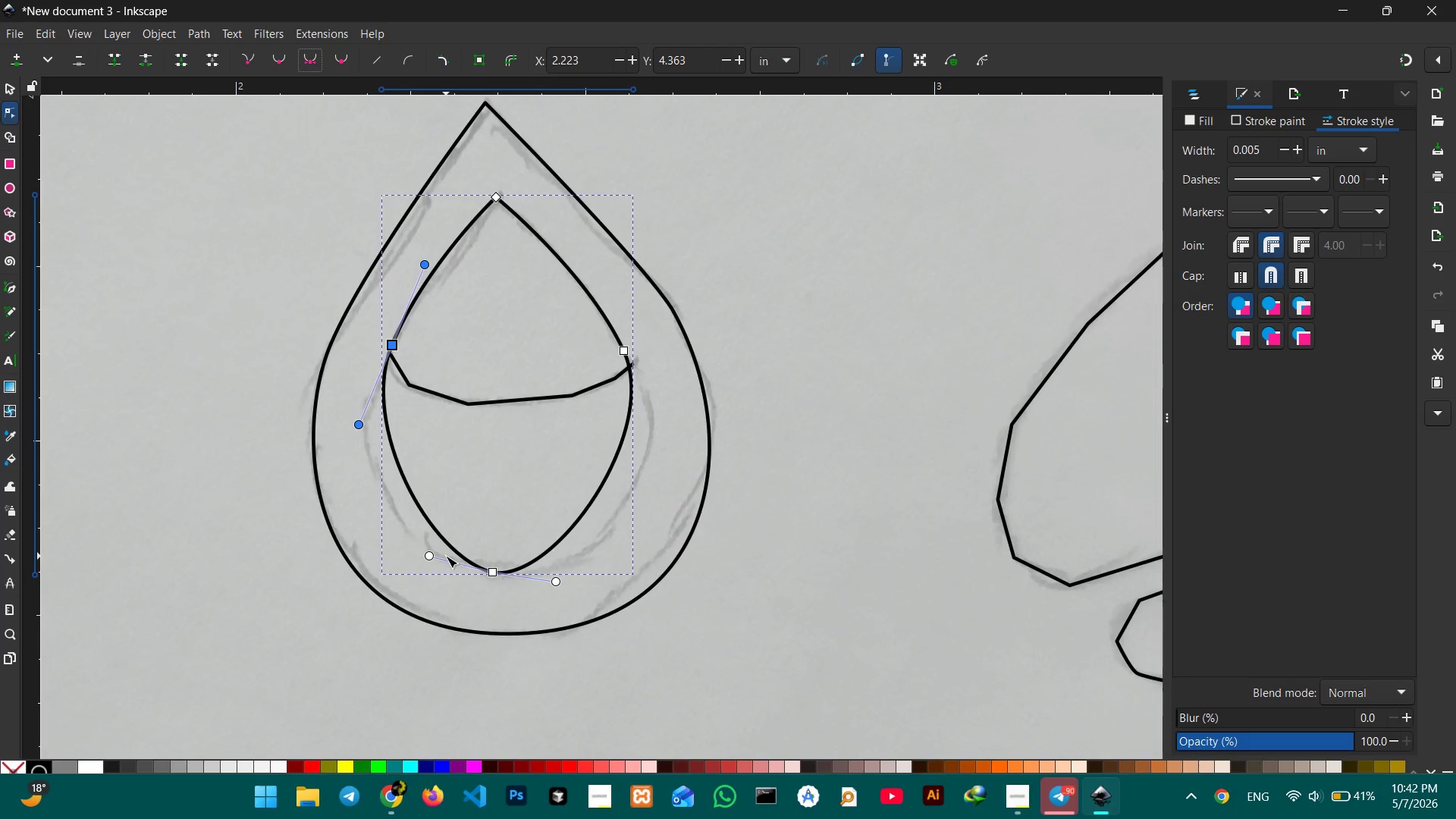 
left_click_drag(start_coordinate=[428, 555], to_coordinate=[372, 570])
 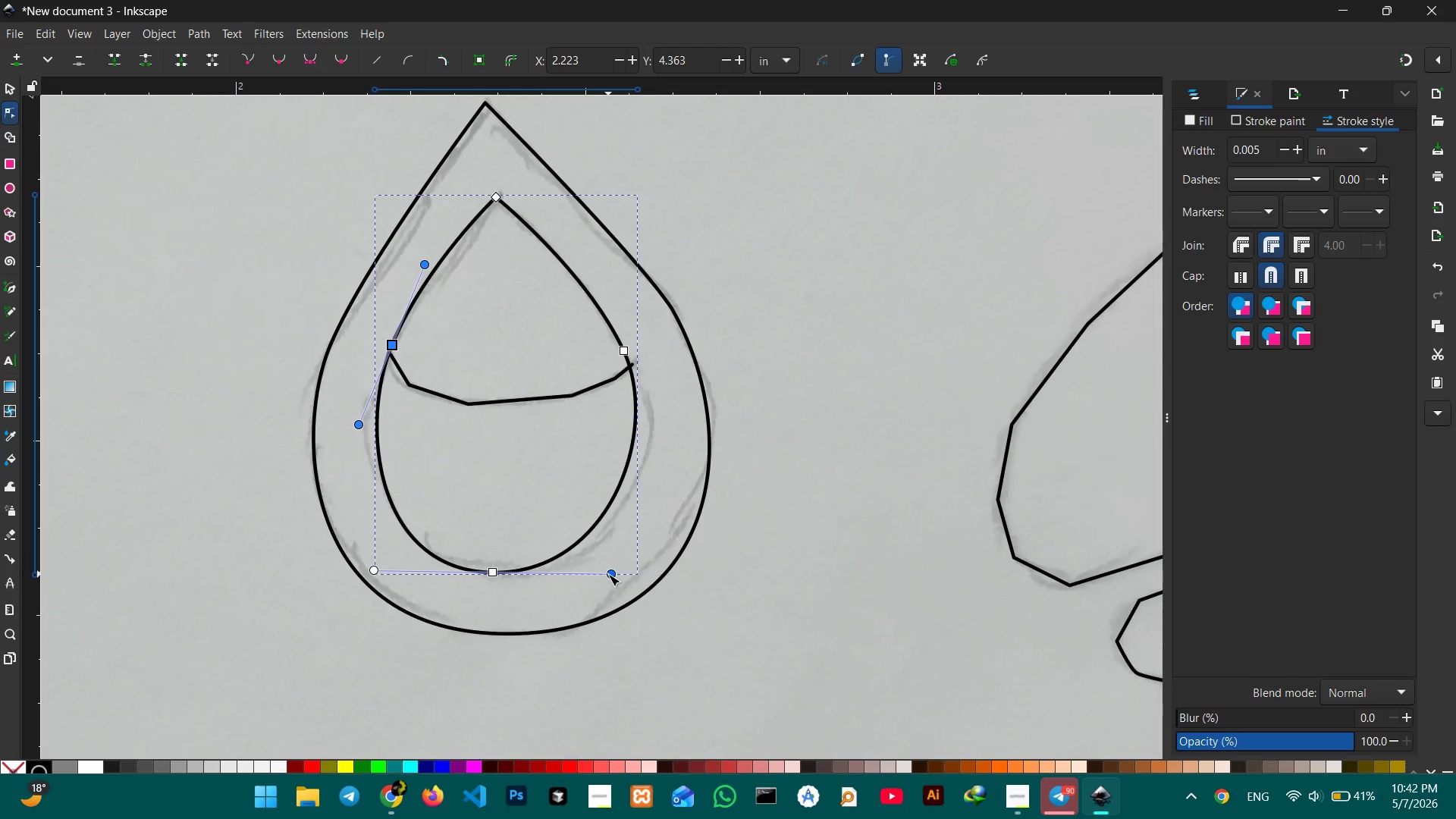 
left_click_drag(start_coordinate=[608, 574], to_coordinate=[639, 581])
 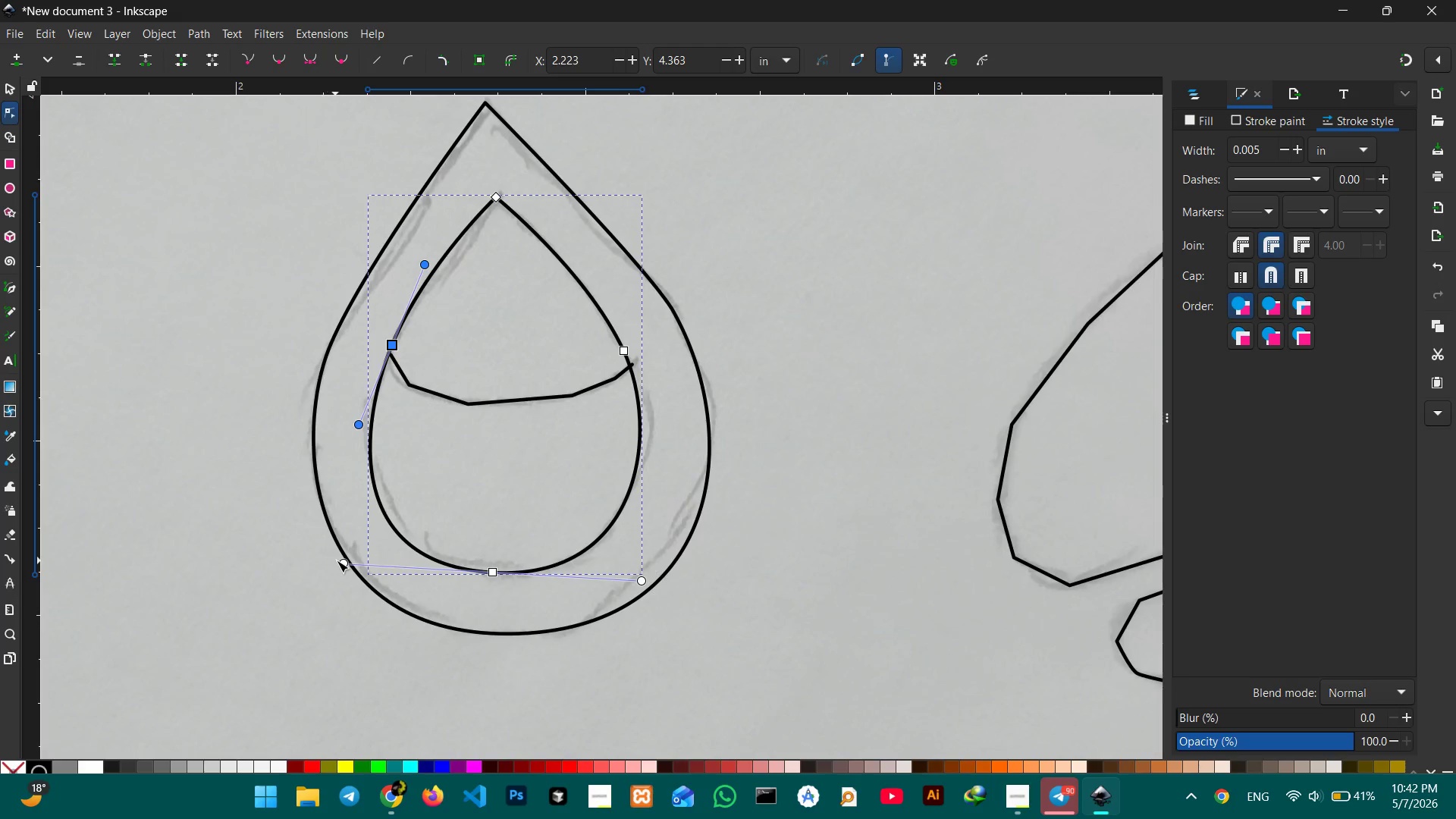 
left_click_drag(start_coordinate=[337, 560], to_coordinate=[339, 568])
 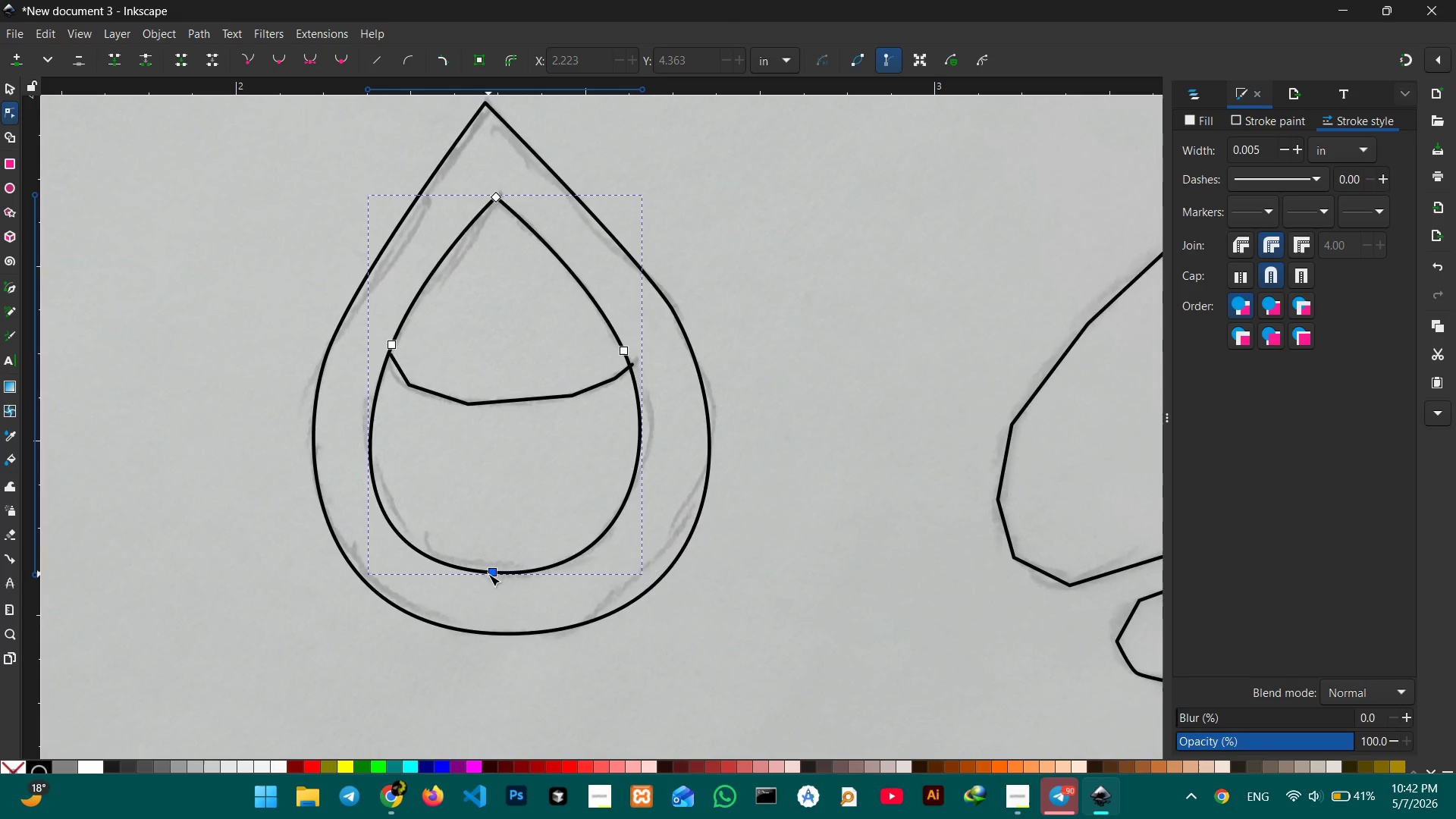 
left_click([488, 574])
 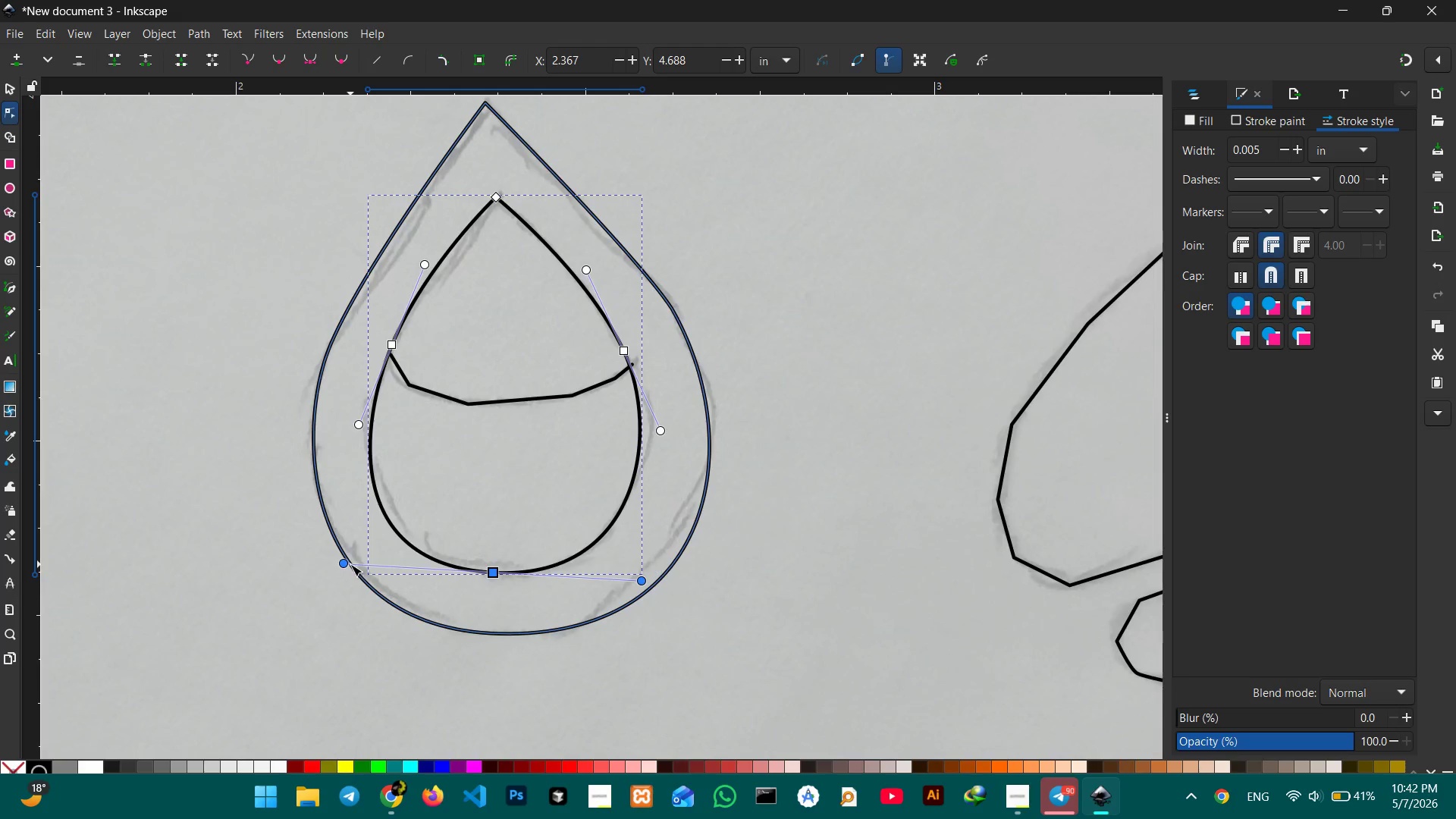 
left_click_drag(start_coordinate=[350, 564], to_coordinate=[351, 573])
 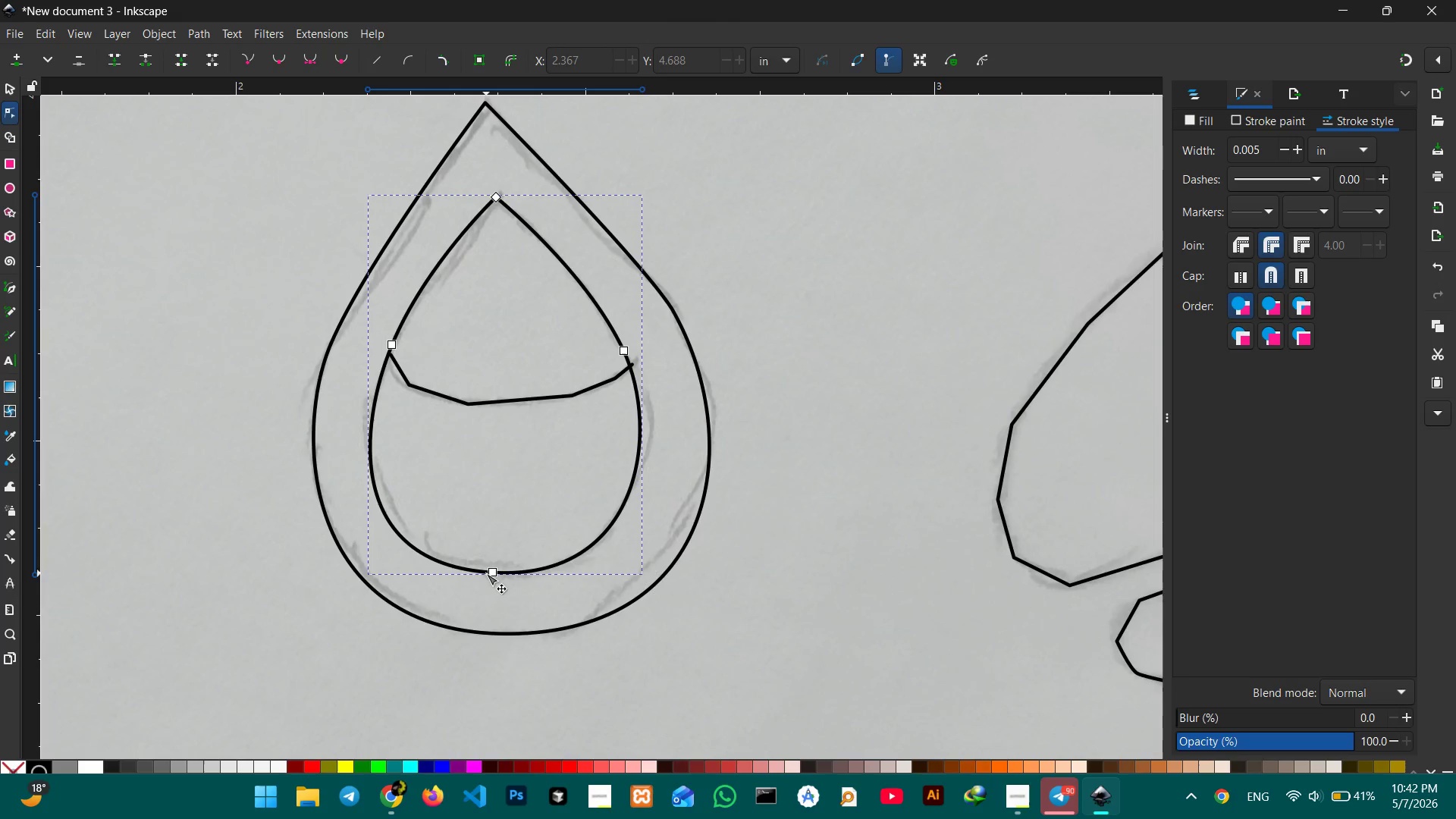 
left_click([486, 573])
 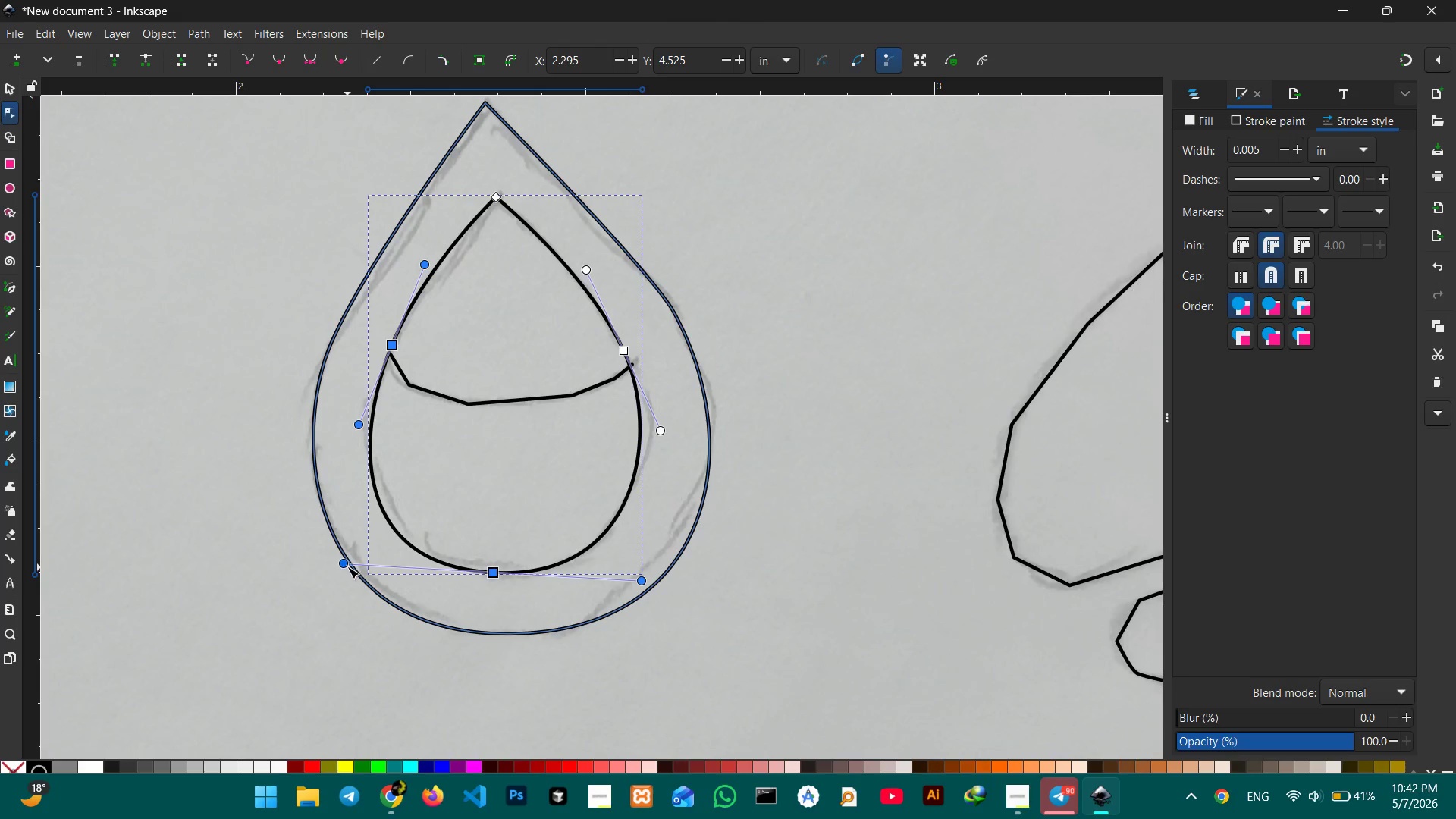 
left_click_drag(start_coordinate=[345, 566], to_coordinate=[363, 570])
 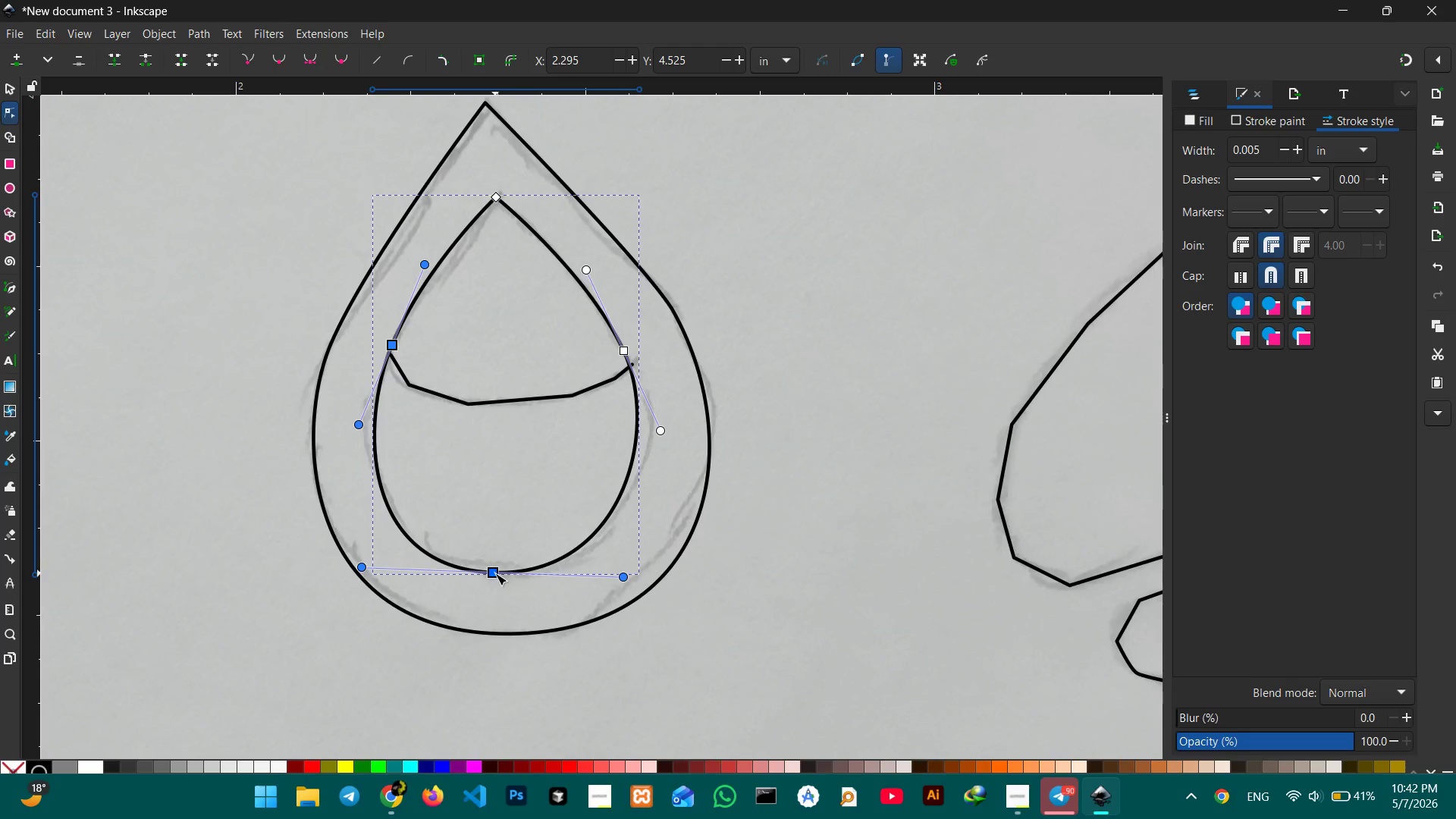 
left_click_drag(start_coordinate=[495, 573], to_coordinate=[516, 571])
 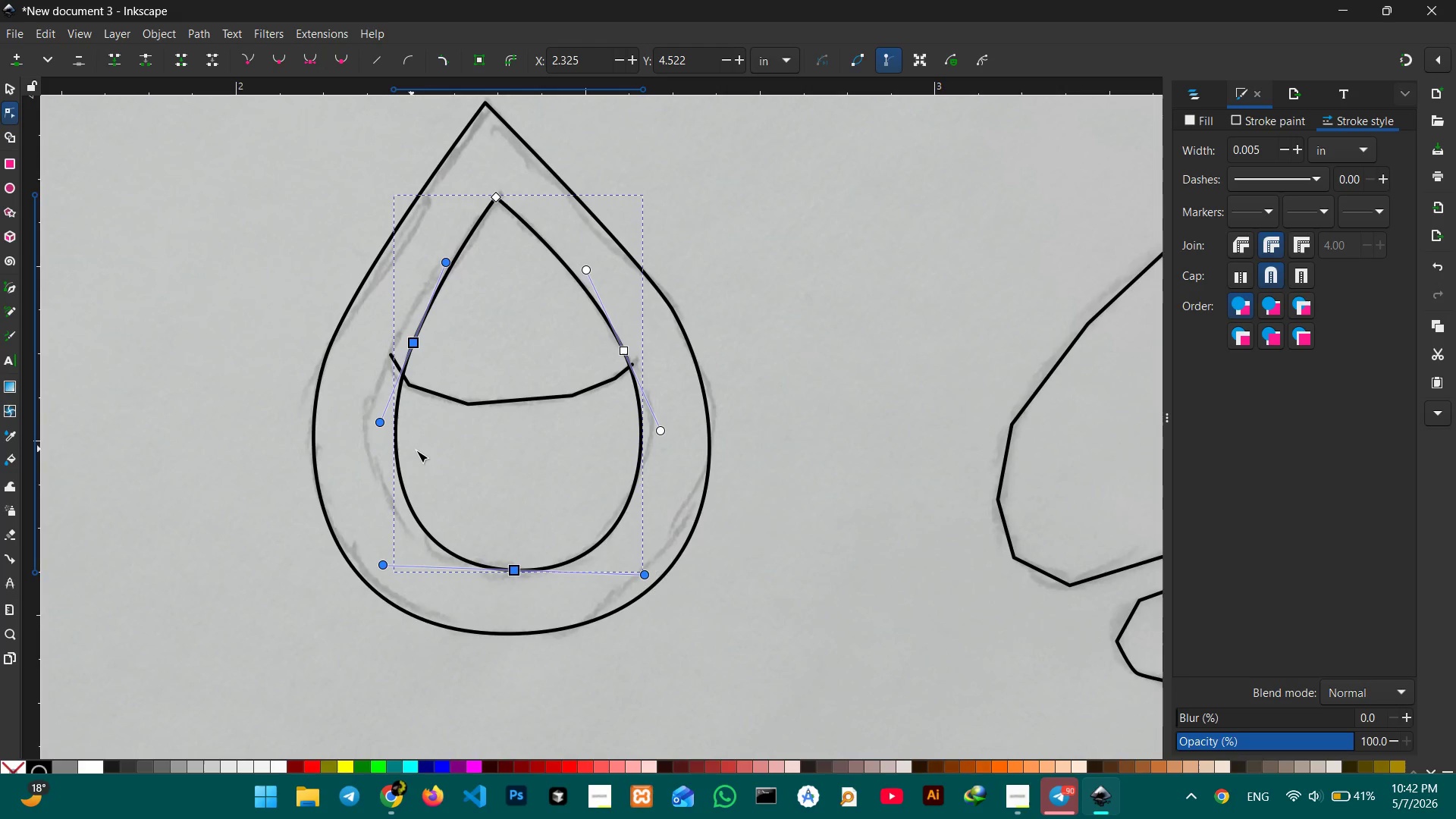 
left_click([418, 451])
 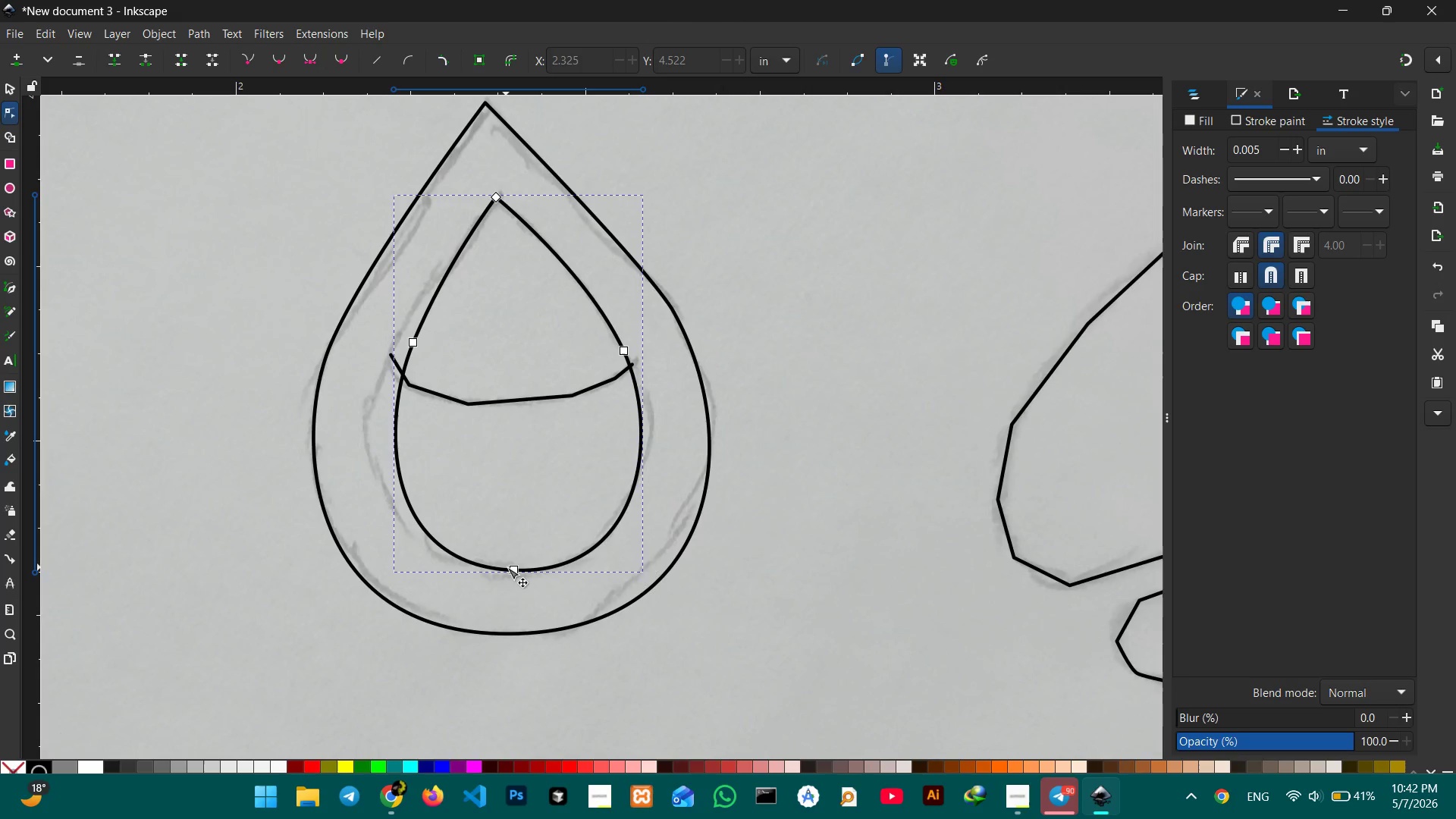 
left_click([507, 567])
 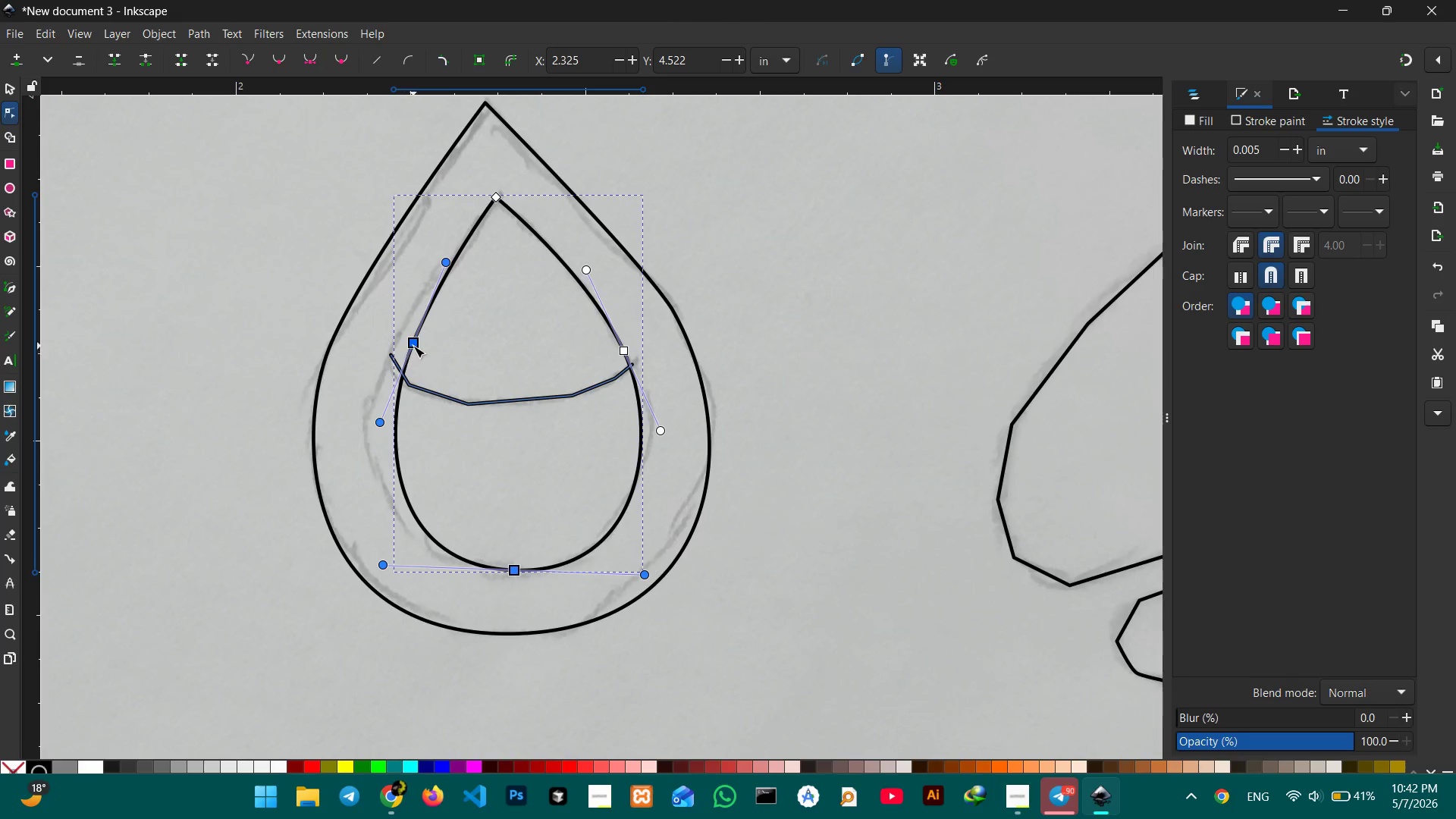 
left_click([413, 346])
 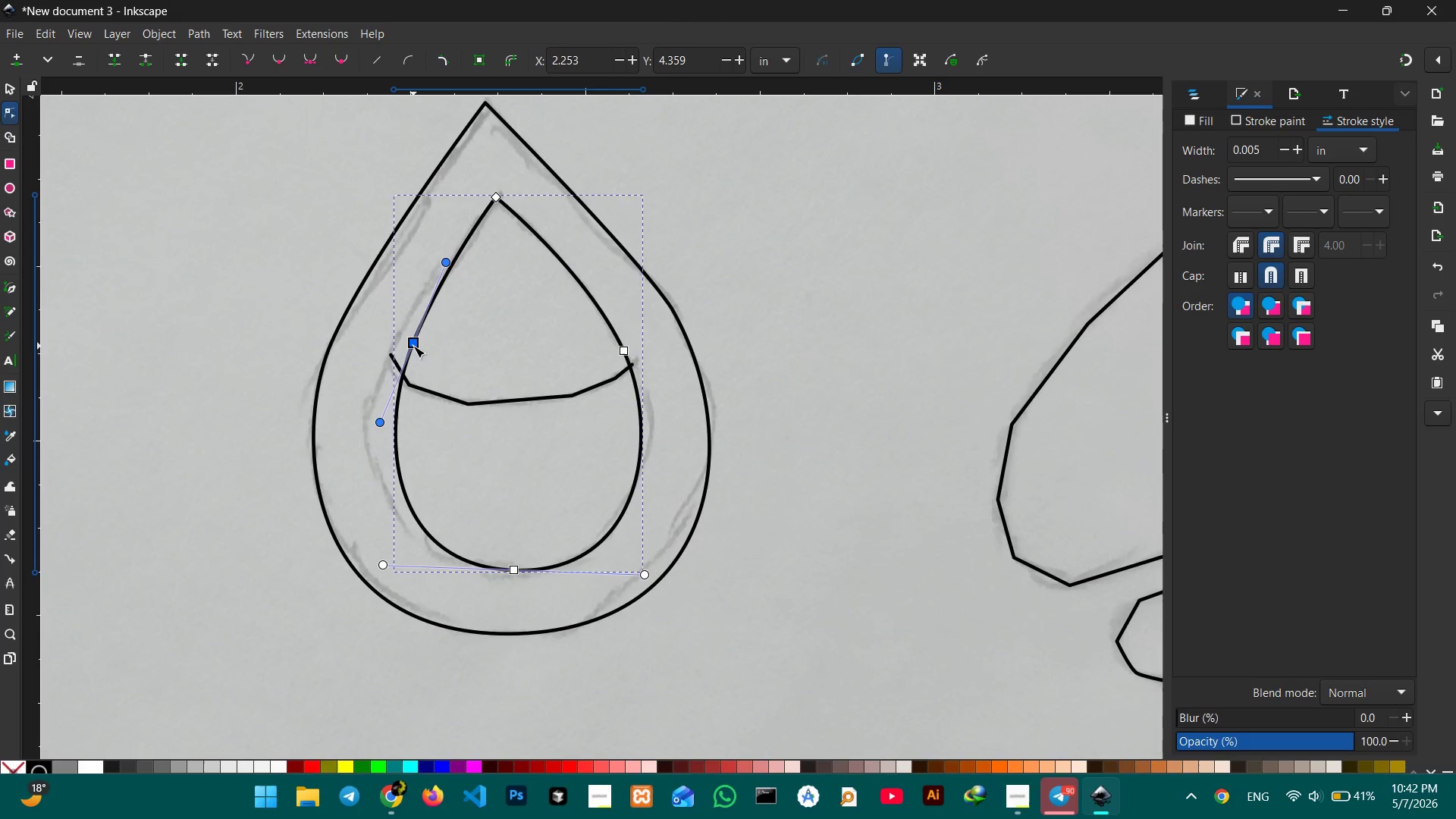 
left_click_drag(start_coordinate=[413, 346], to_coordinate=[390, 365])
 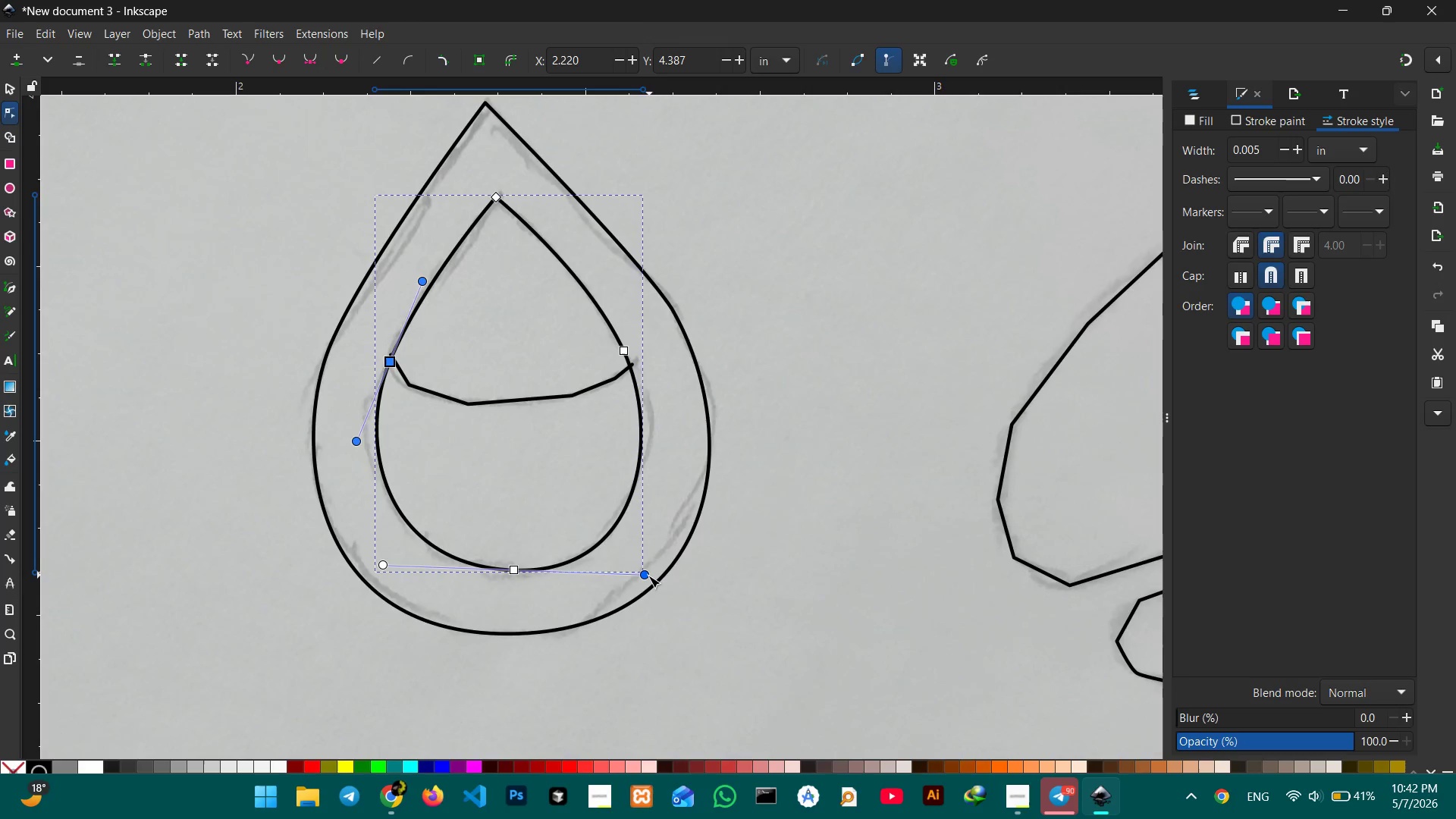 
left_click_drag(start_coordinate=[648, 576], to_coordinate=[660, 570])
 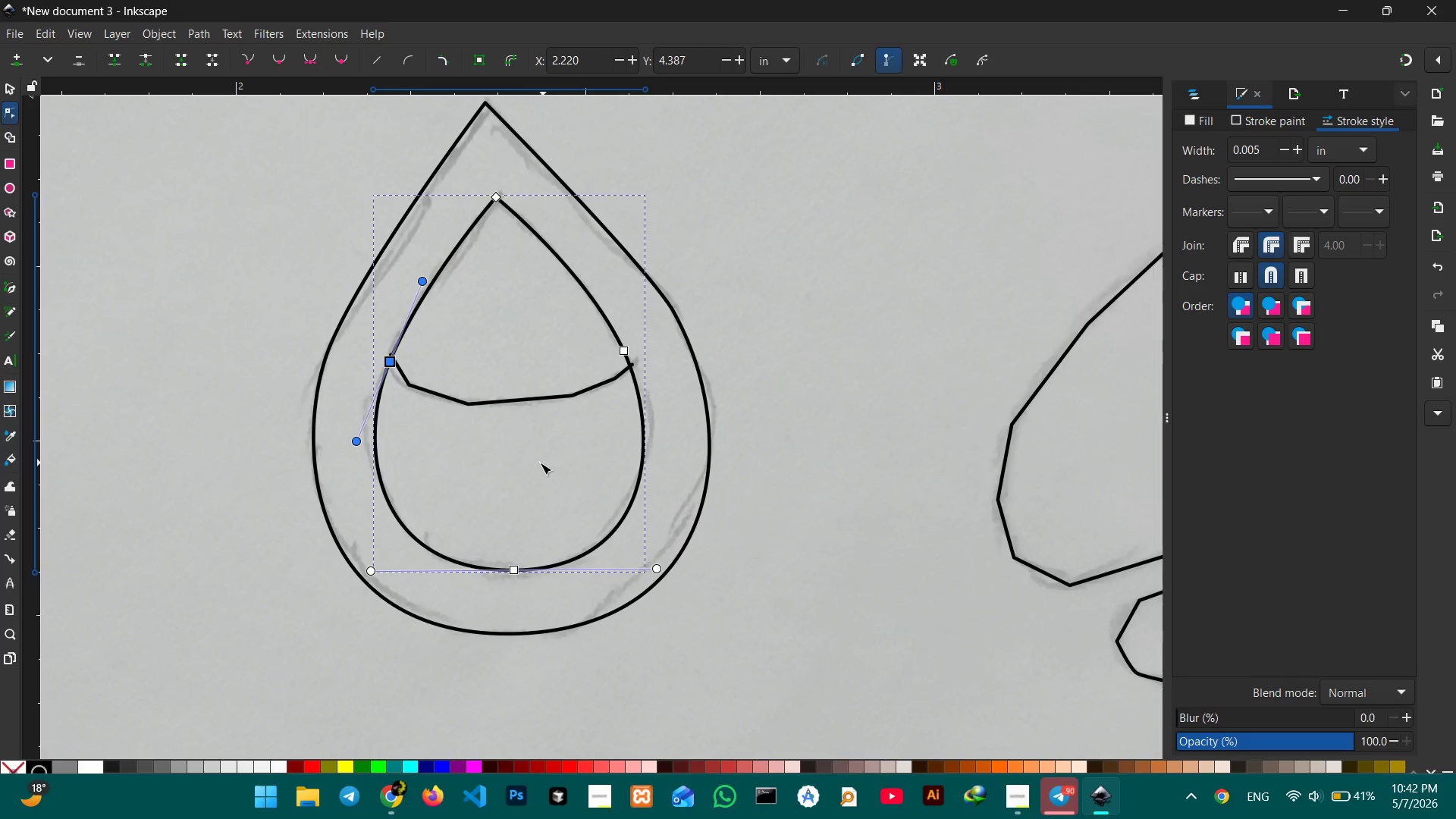 
wait(7.3)
 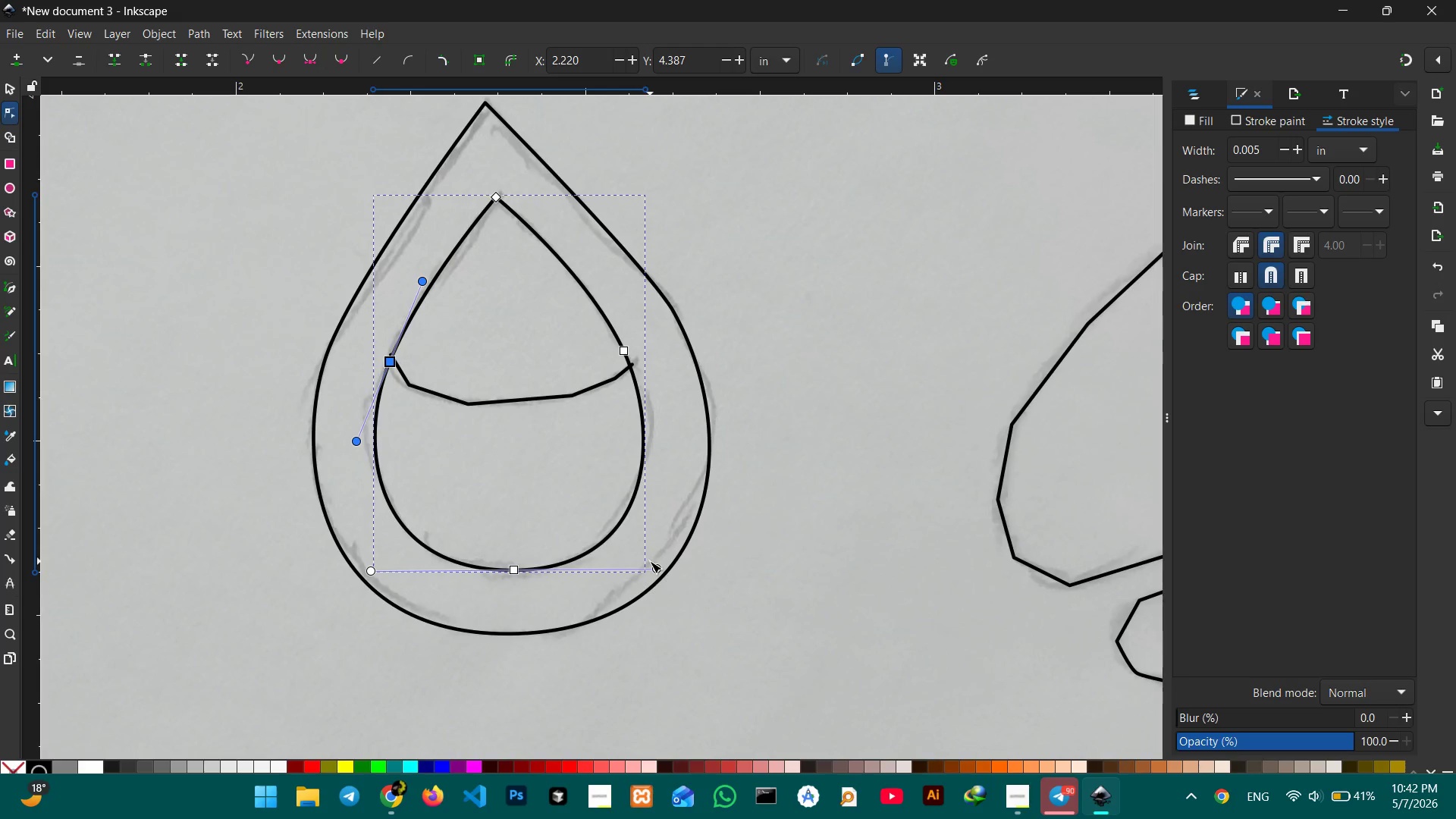 
left_click([529, 397])
 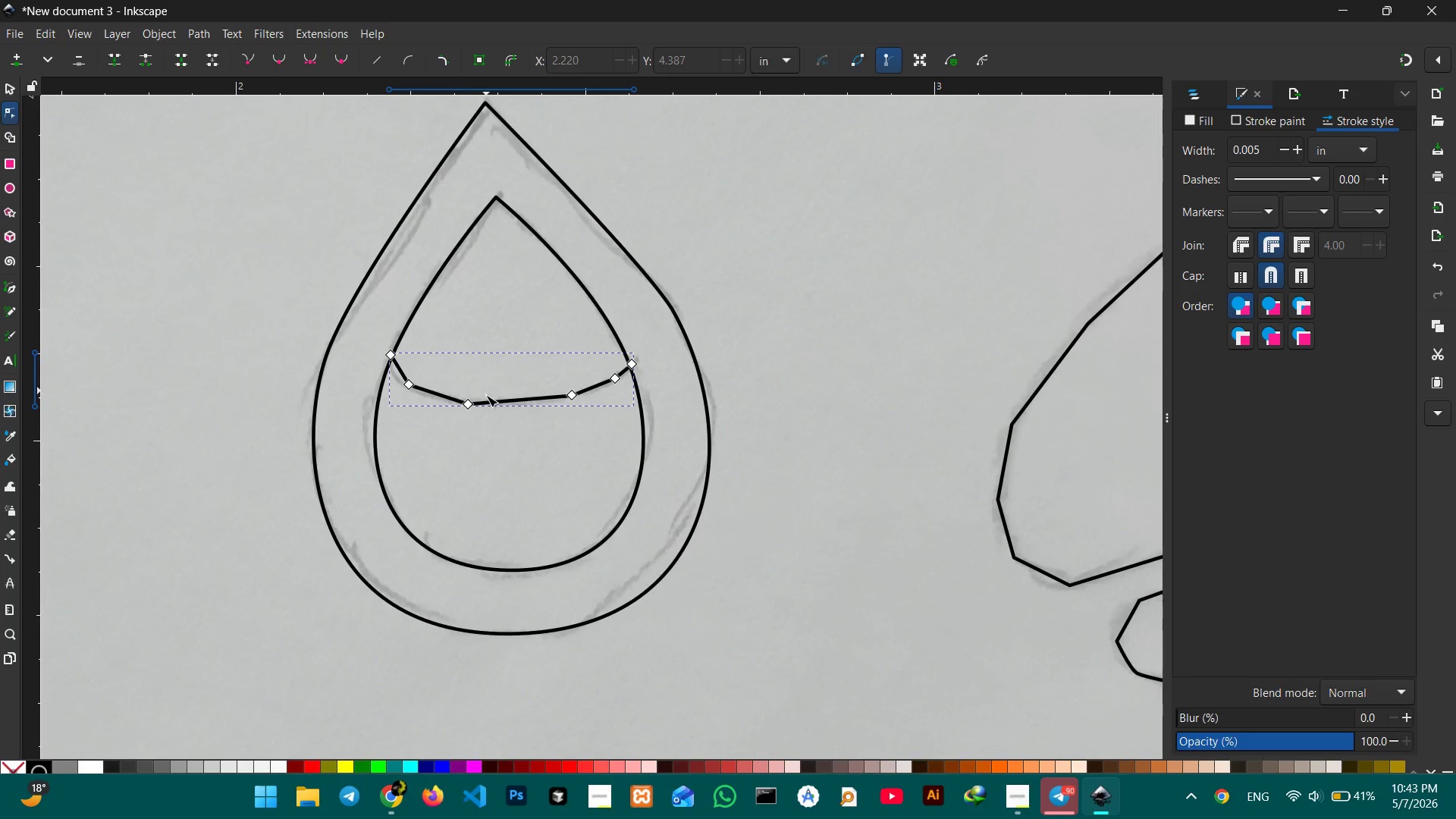 
left_click([472, 406])
 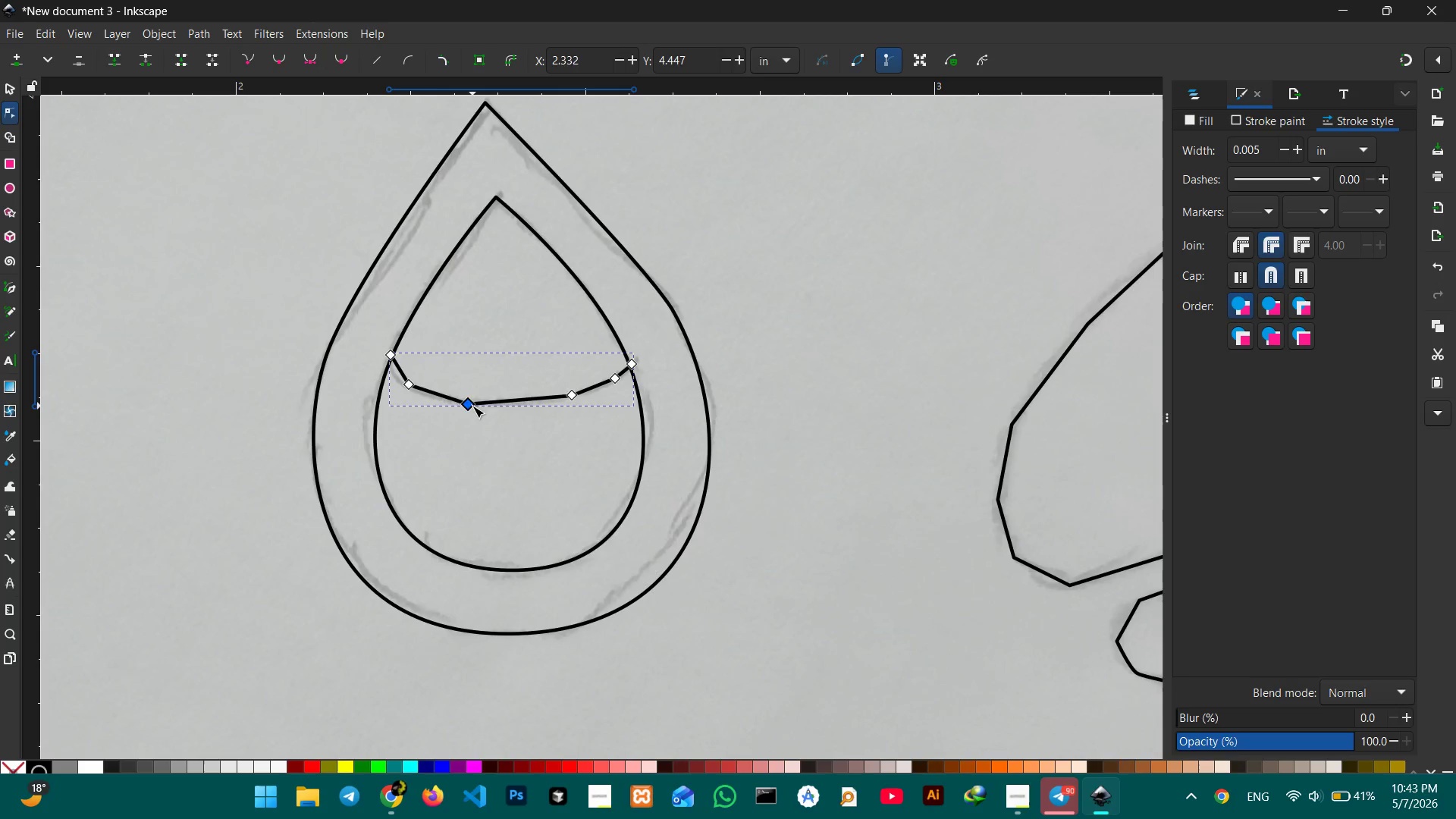 
key(Backspace)
 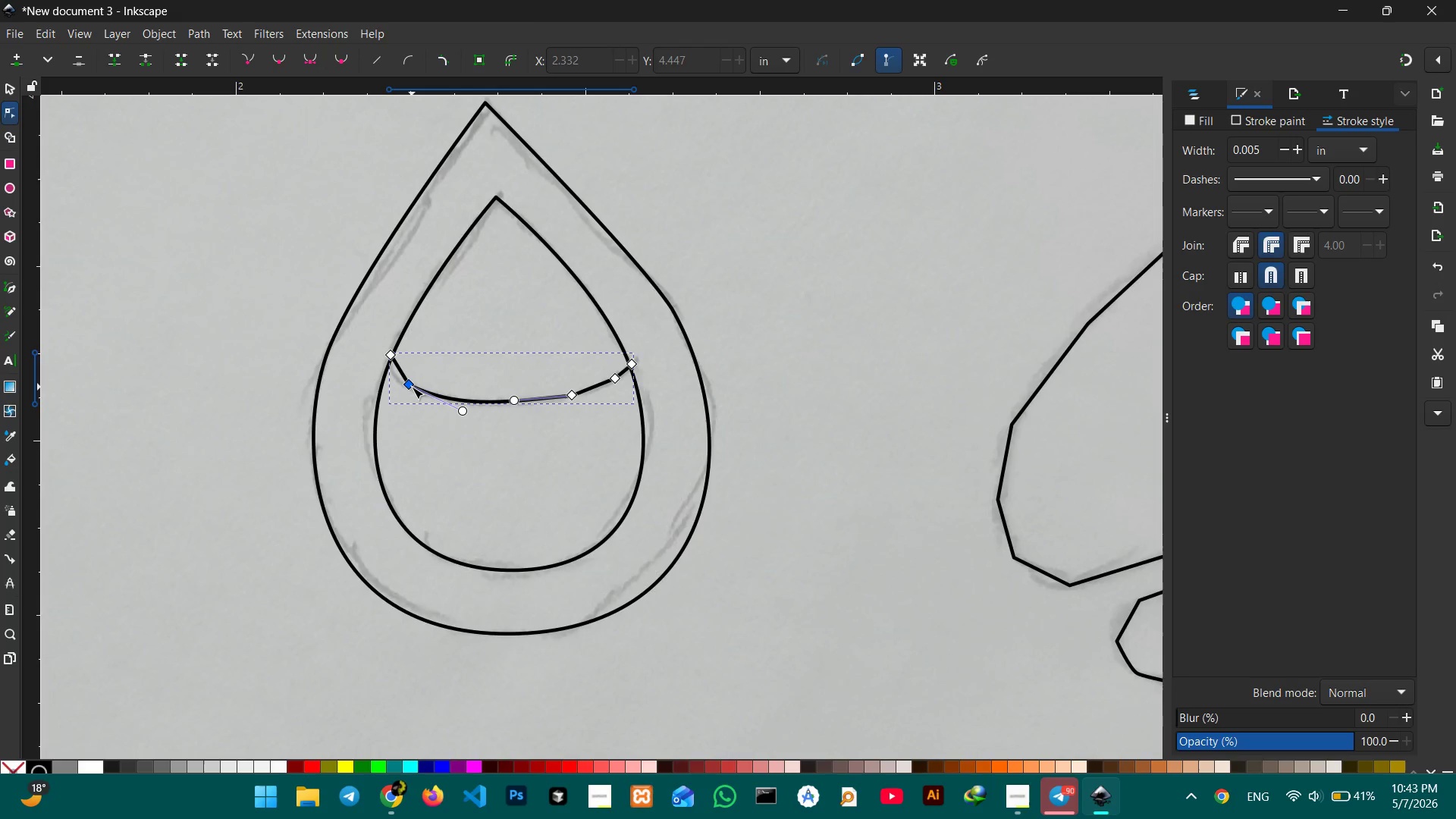 
left_click([412, 387])
 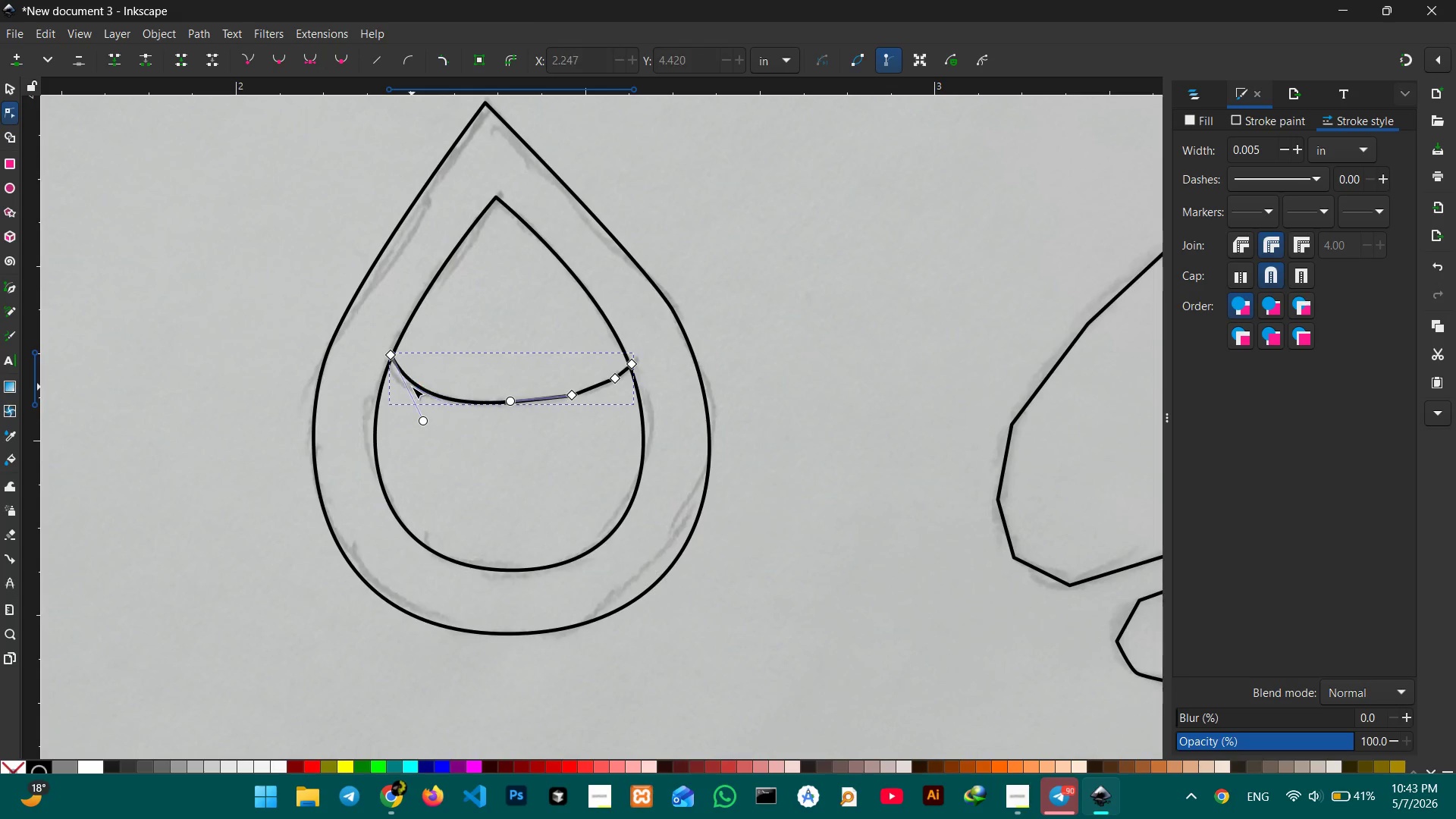 
key(Backspace)
 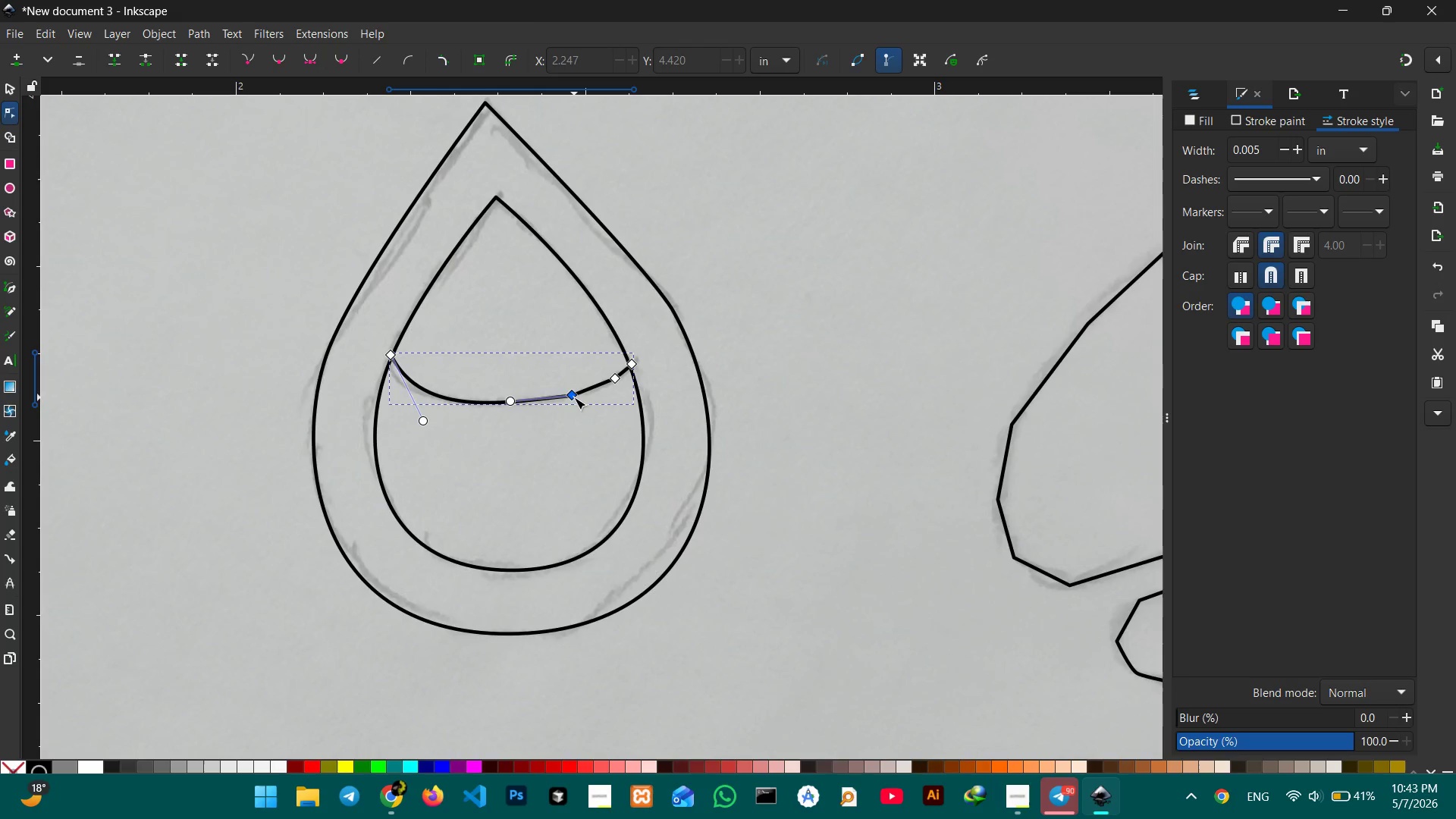 
left_click([574, 397])
 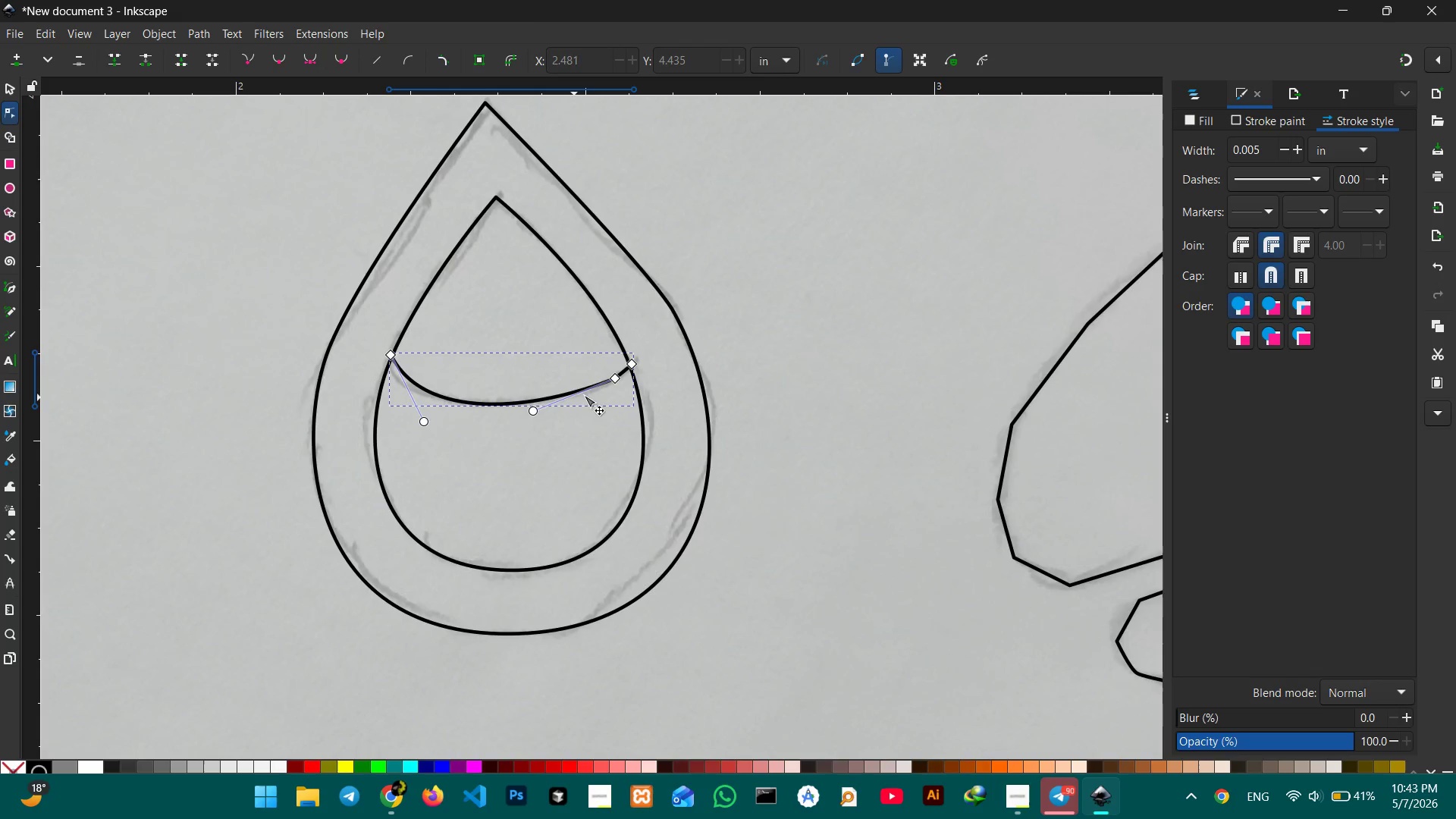 
key(Backspace)
 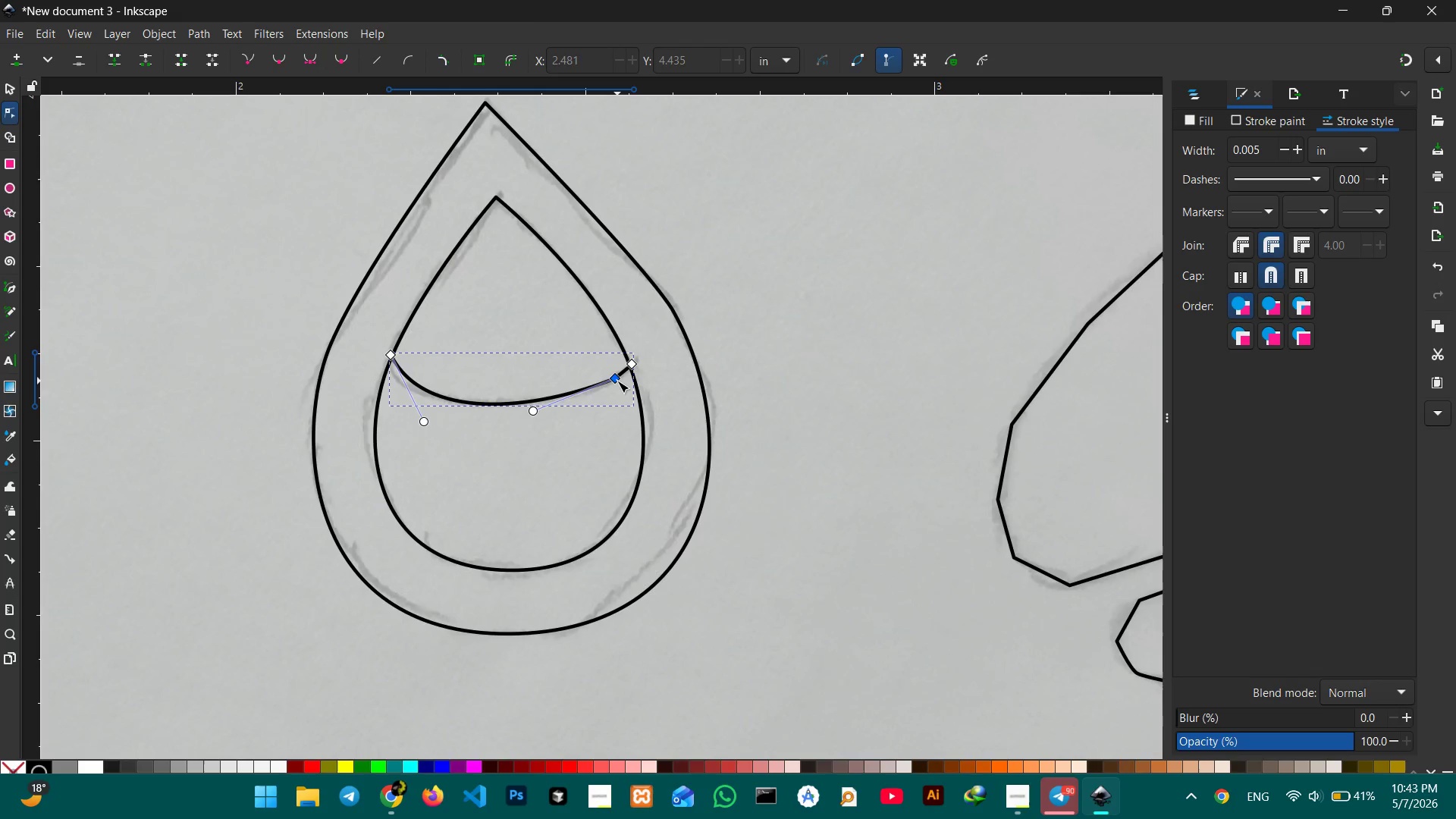 
left_click([617, 381])
 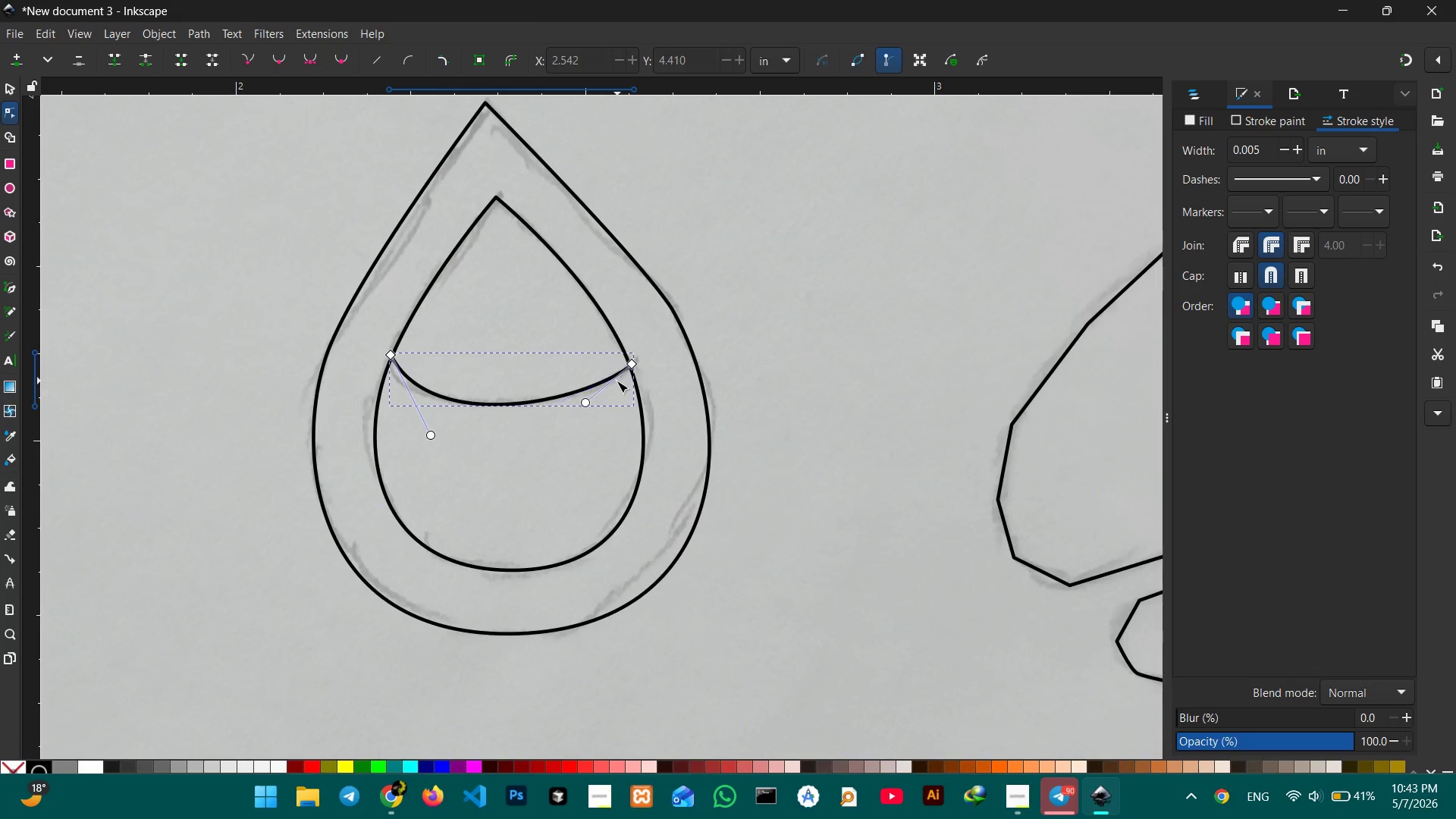 
key(Backspace)
 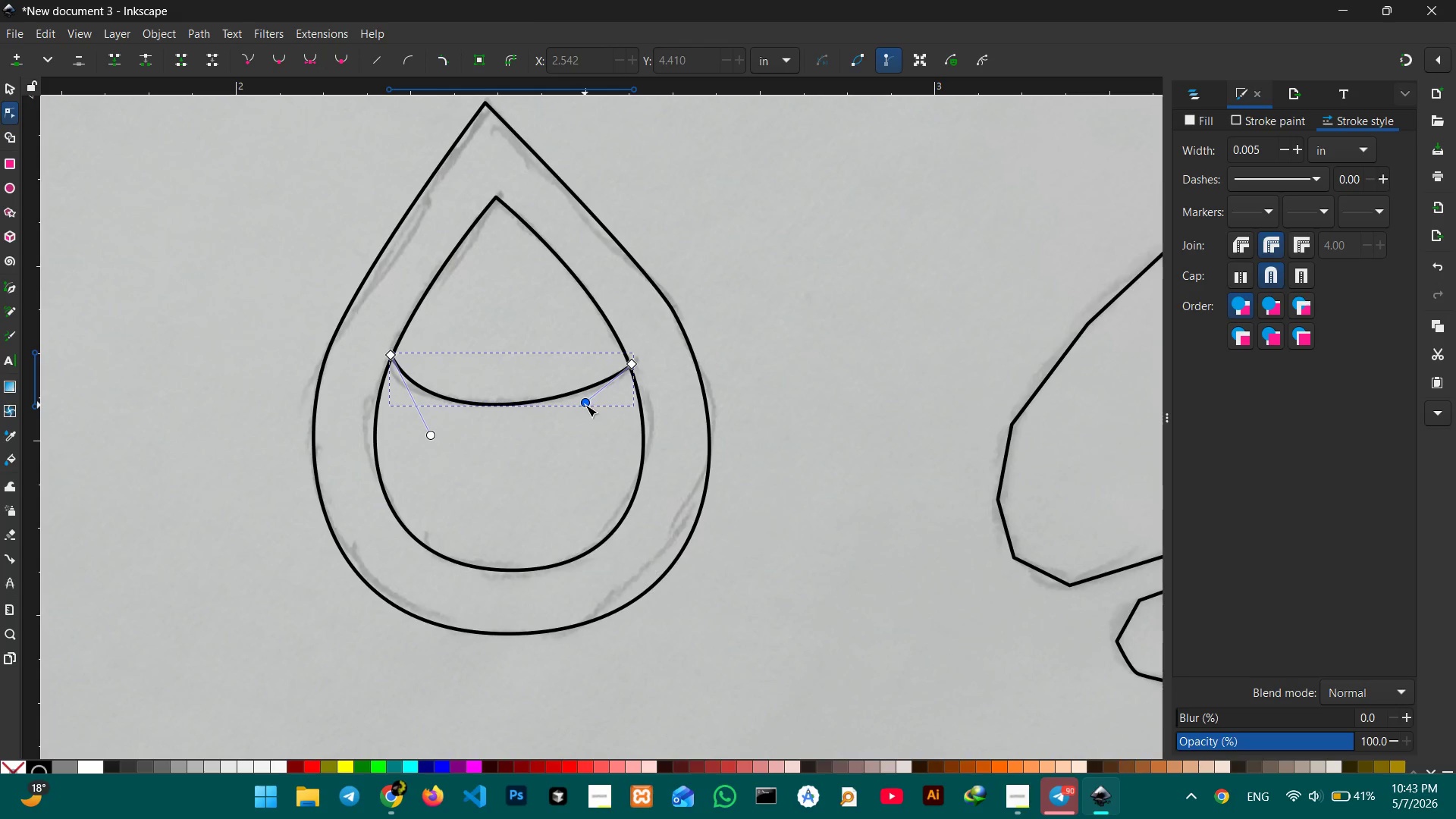 
left_click_drag(start_coordinate=[587, 405], to_coordinate=[593, 412])
 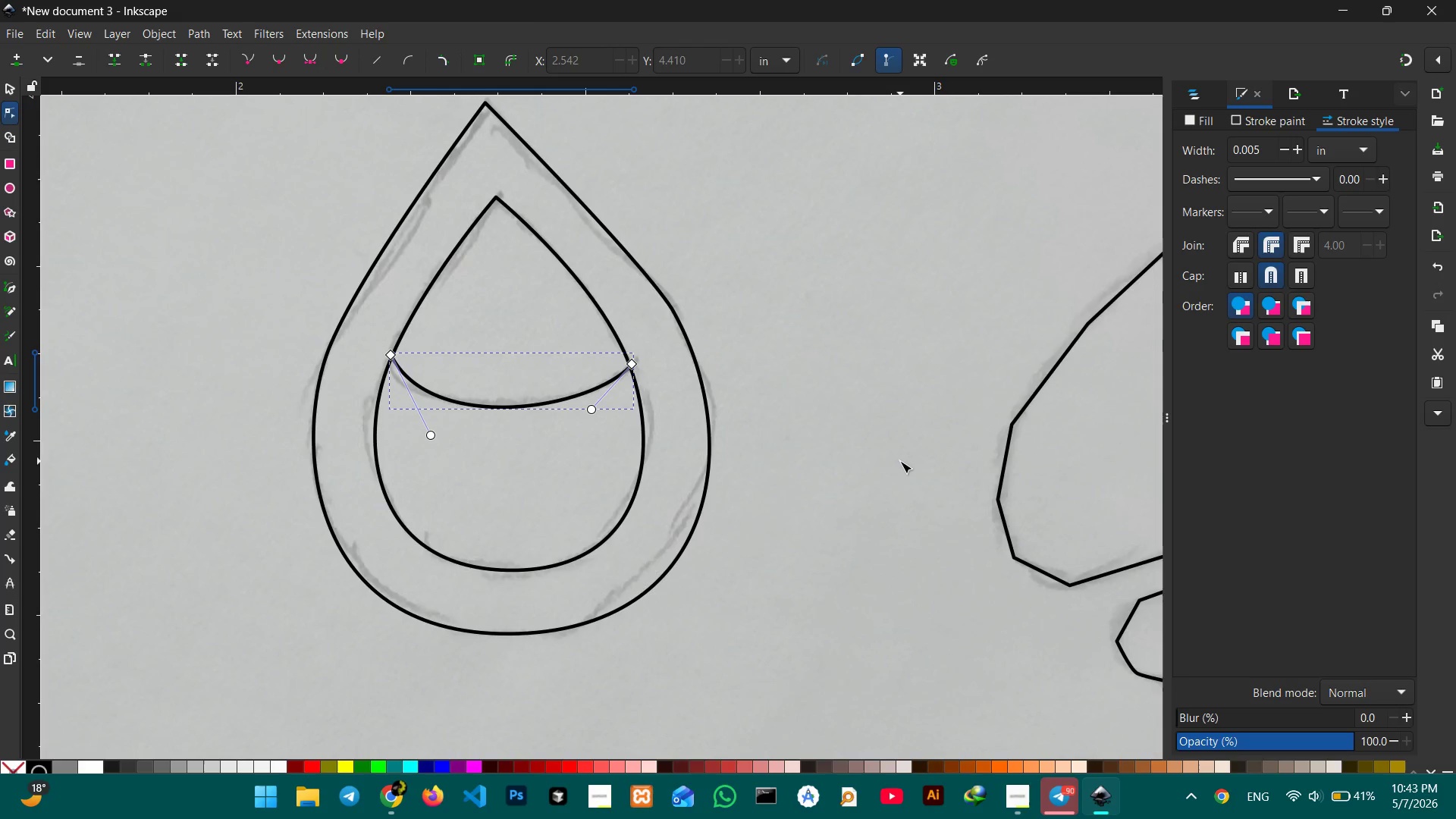 
hold_key(key=Space, duration=1.22)
 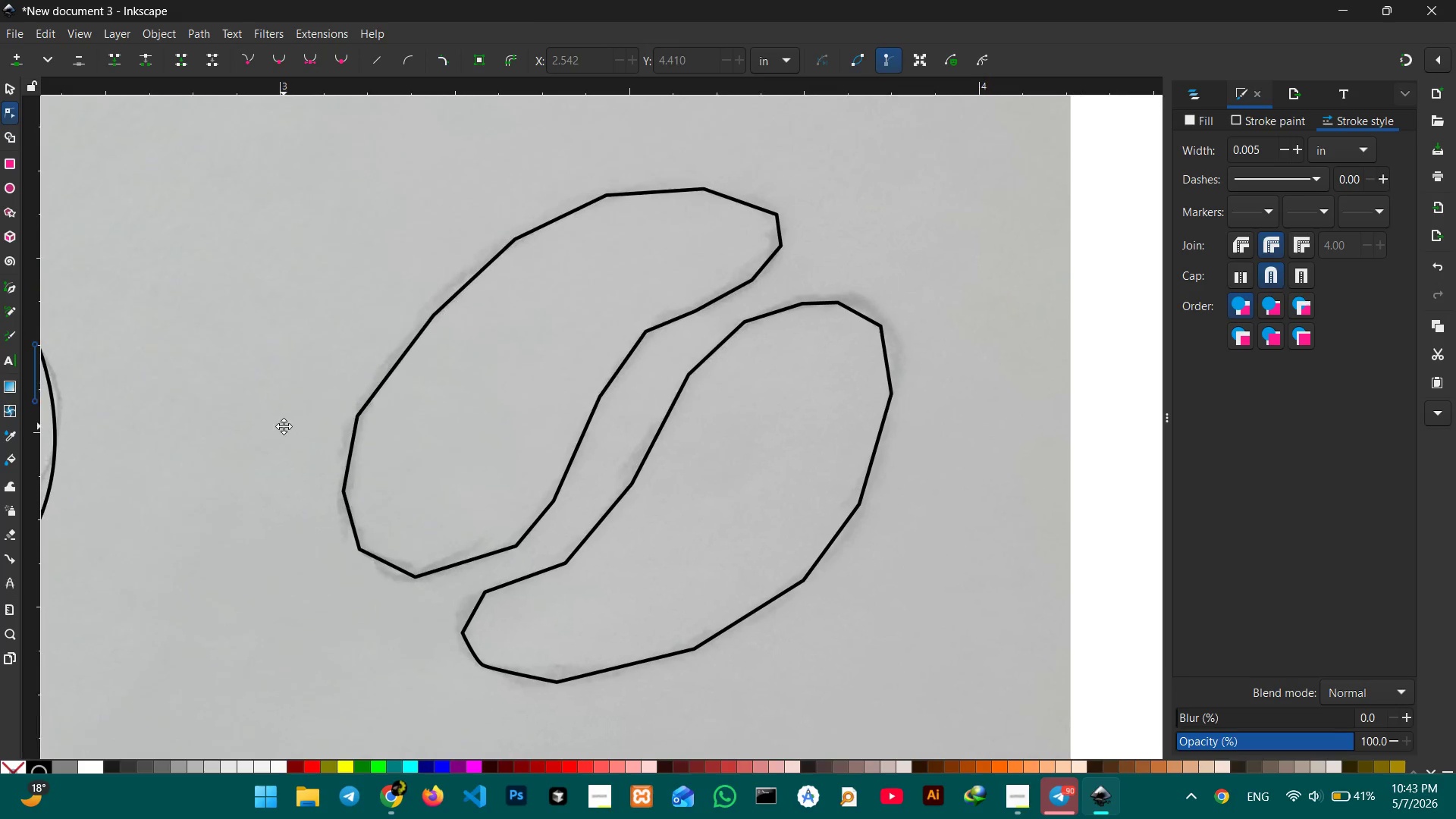 
left_click_drag(start_coordinate=[900, 460], to_coordinate=[186, 490])
 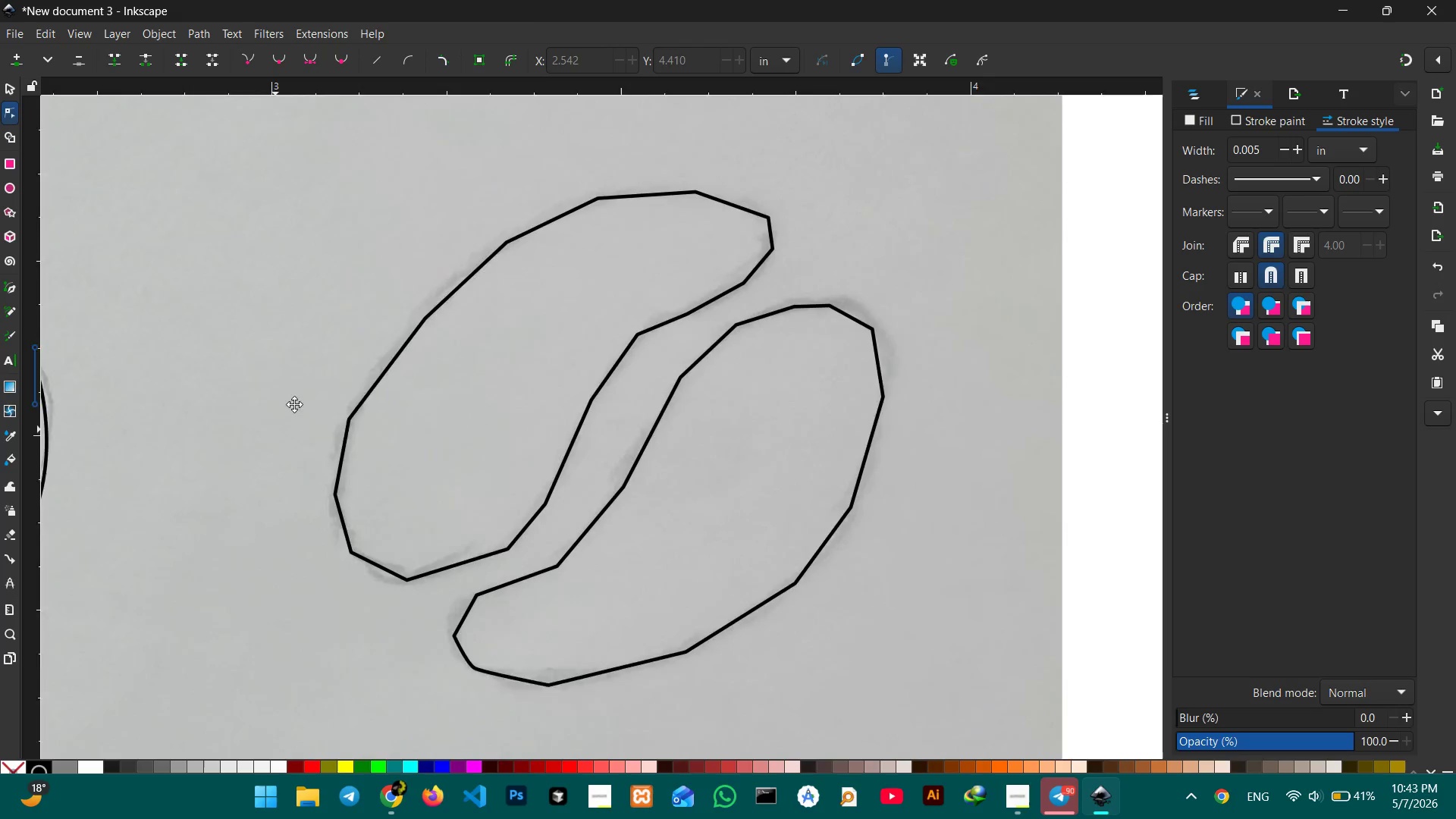 
hold_key(key=Space, duration=1.75)
 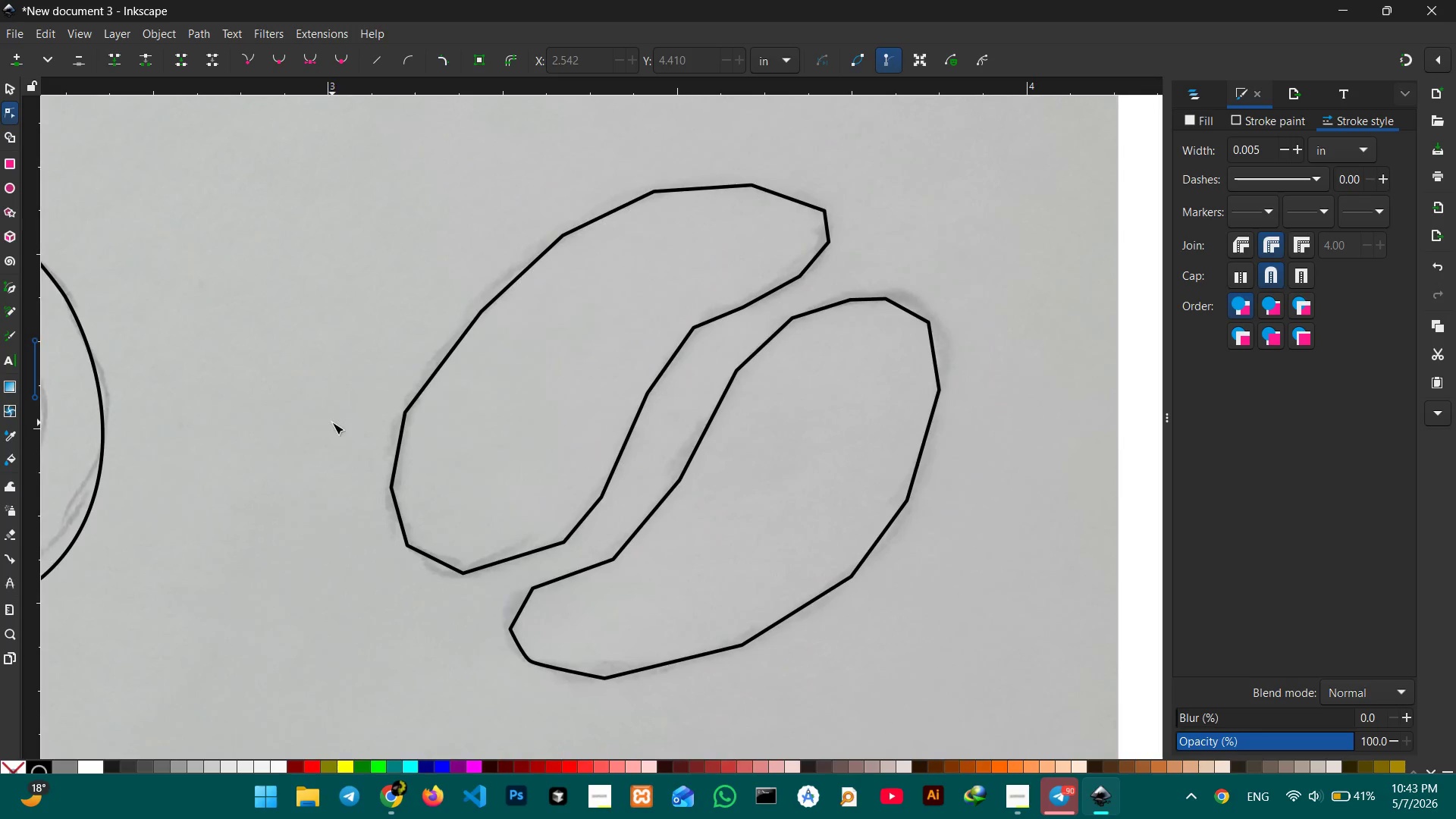 
left_click([284, 426])
 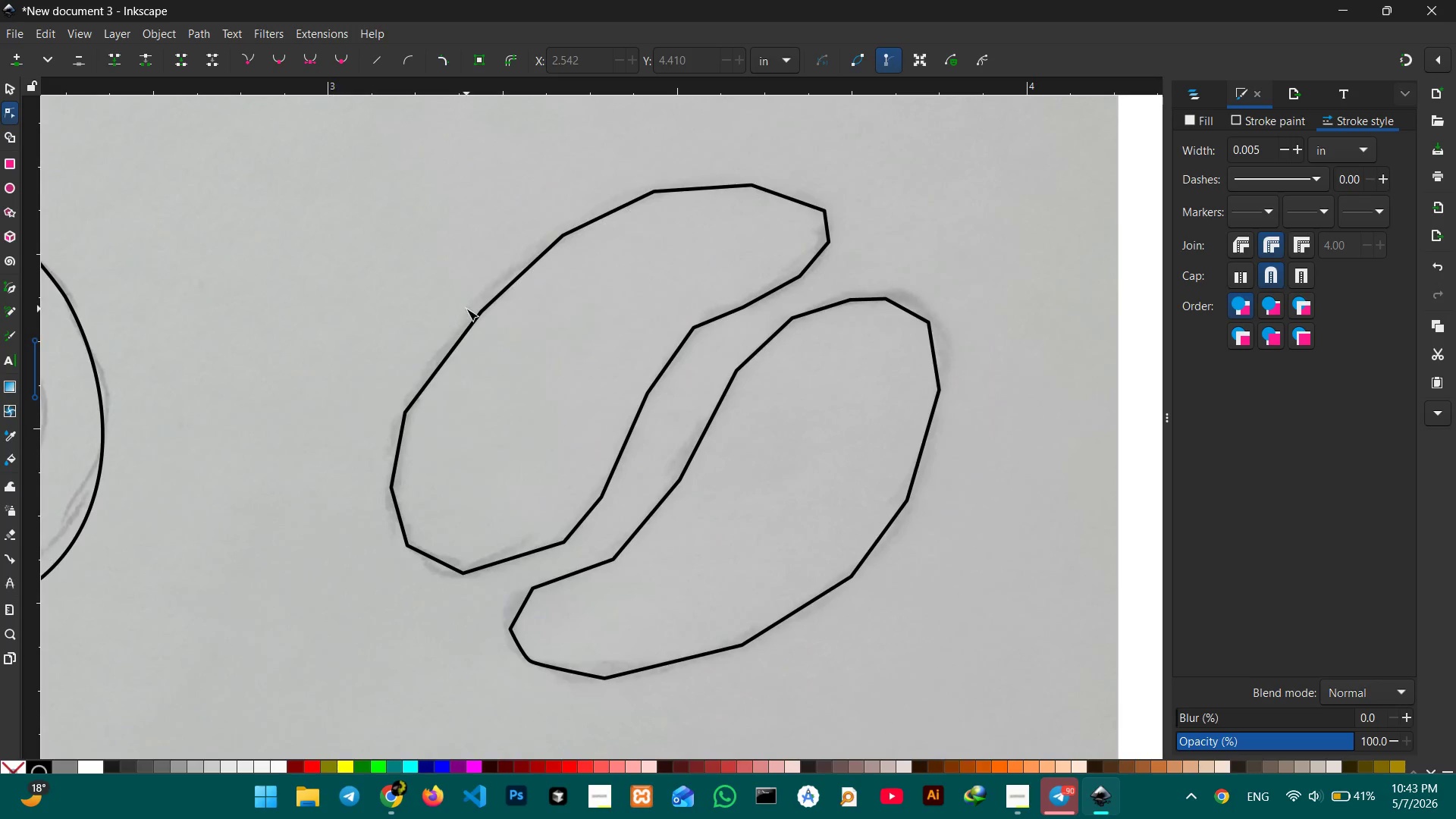 
left_click([463, 331])